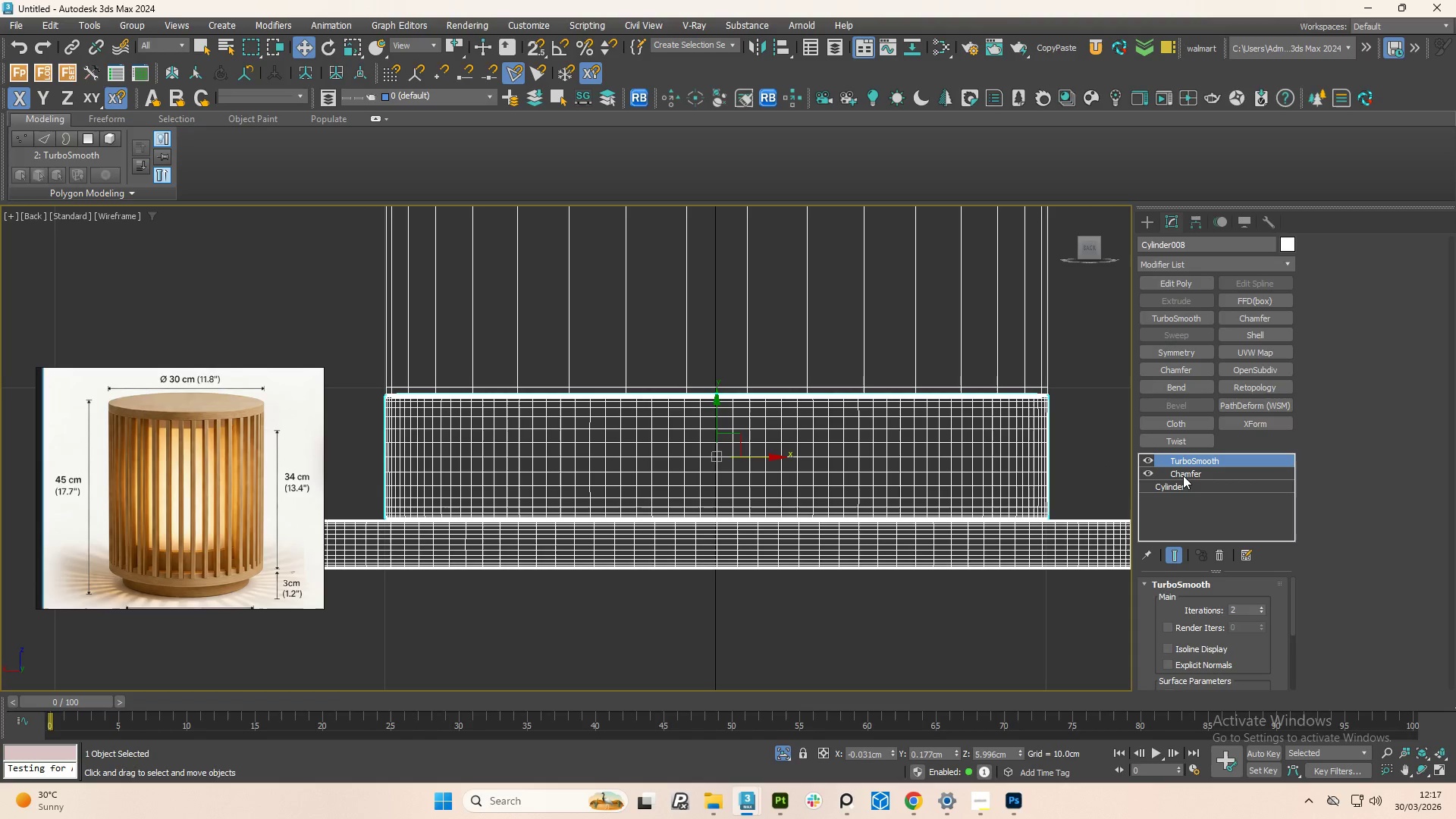 
left_click([1174, 488])
 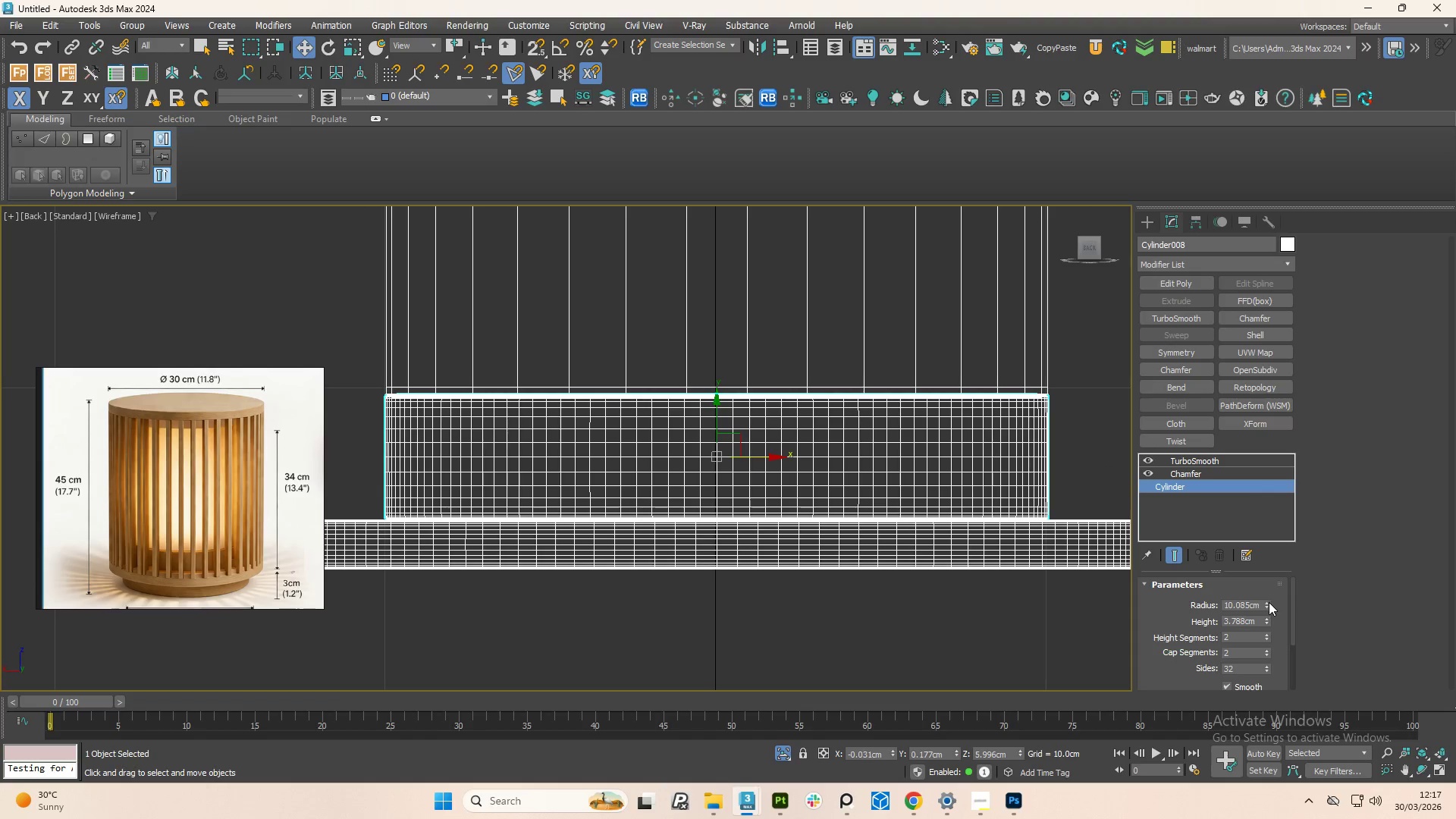 
left_click([1269, 604])
 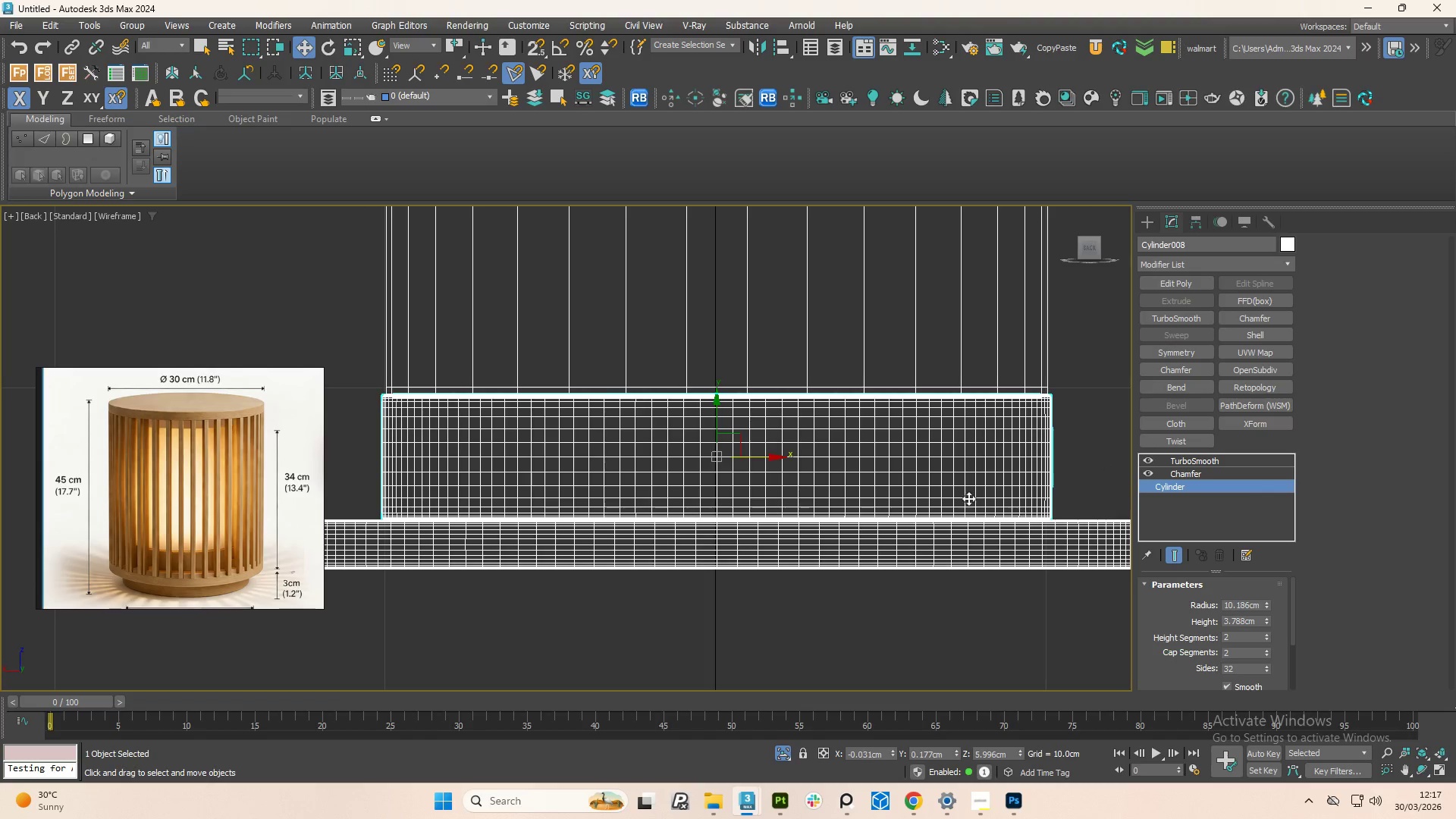 
left_click([884, 373])
 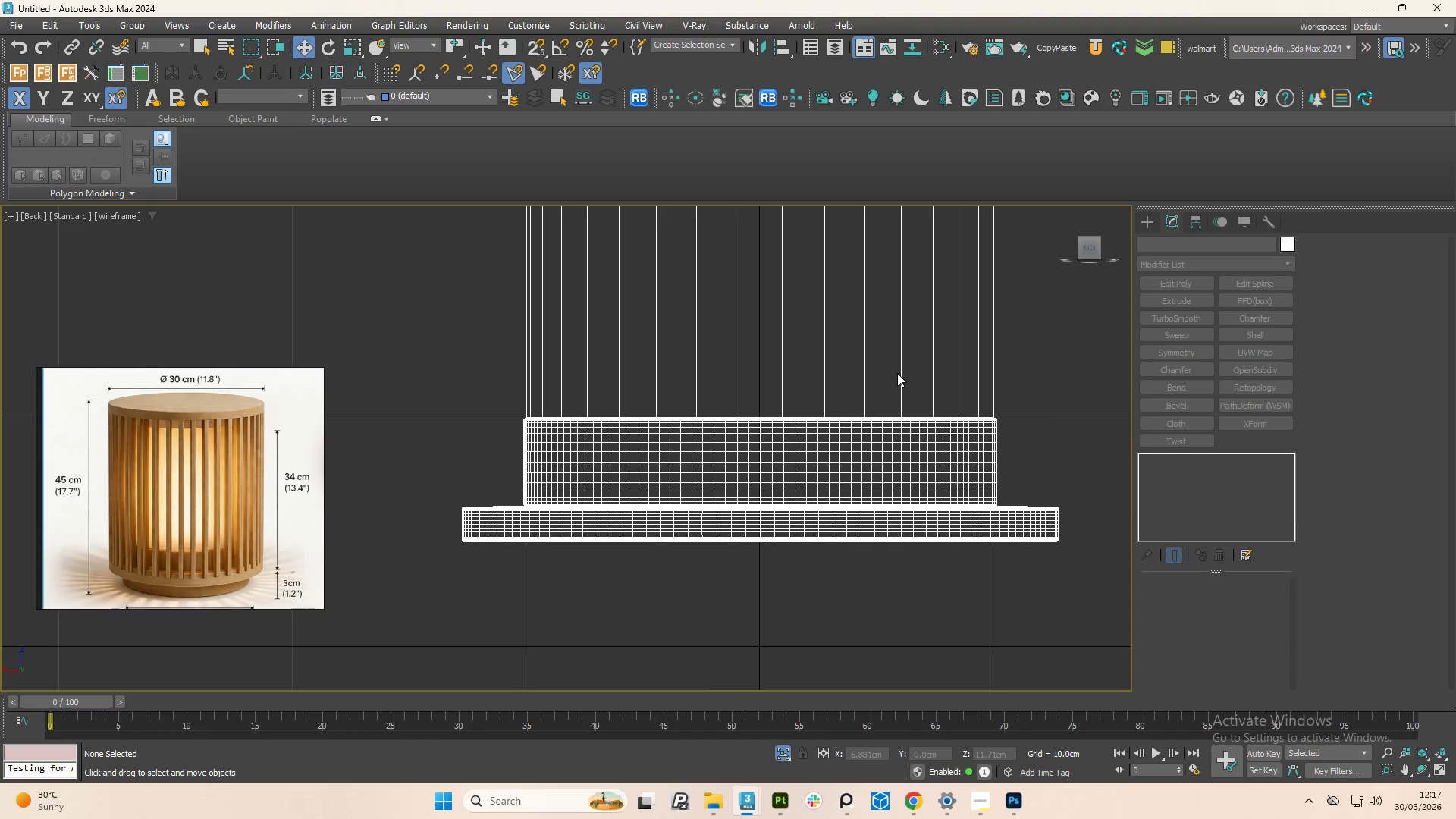 
scroll: coordinate [865, 475], scroll_direction: down, amount: 1.0
 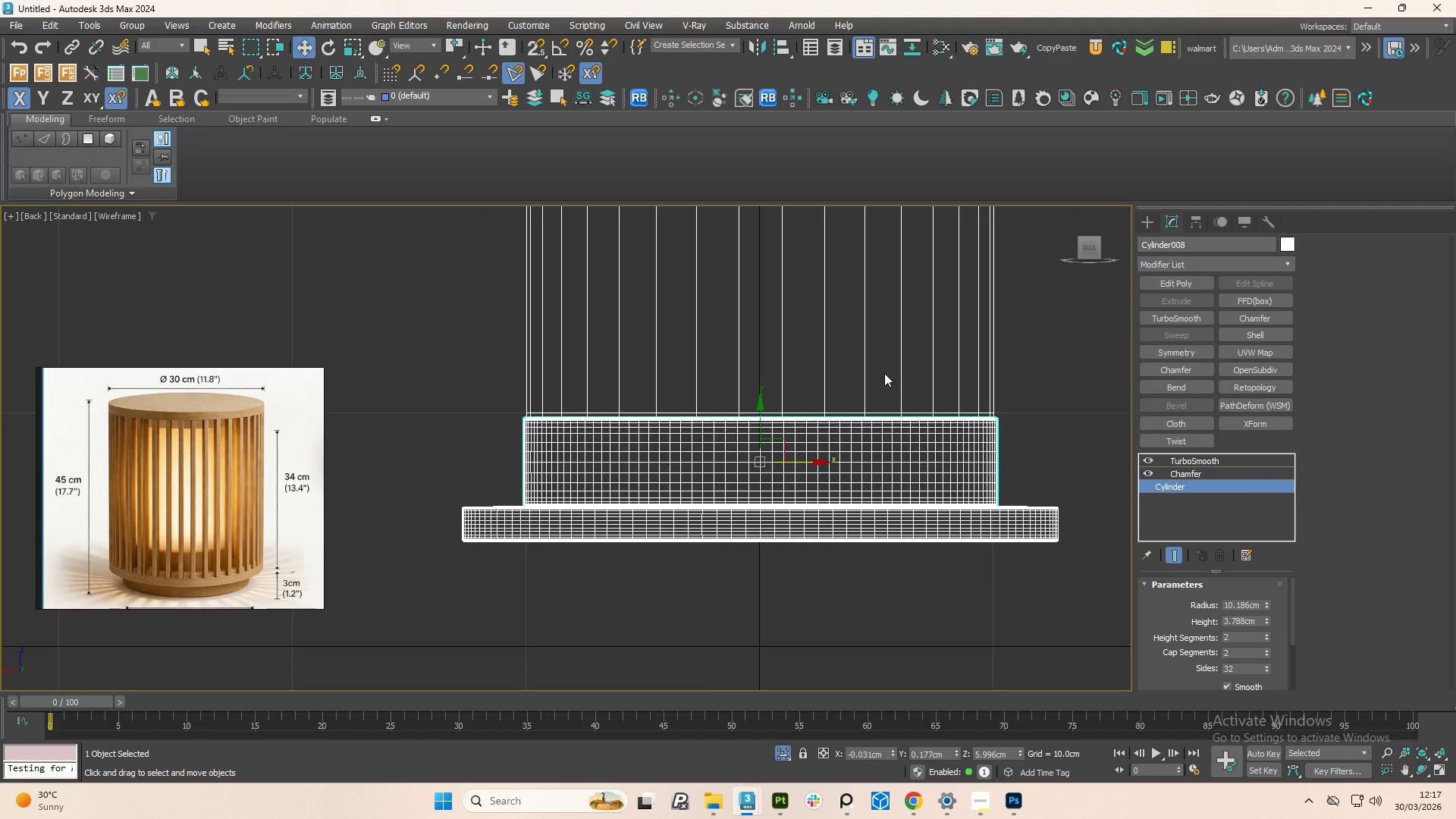 
left_click([897, 373])
 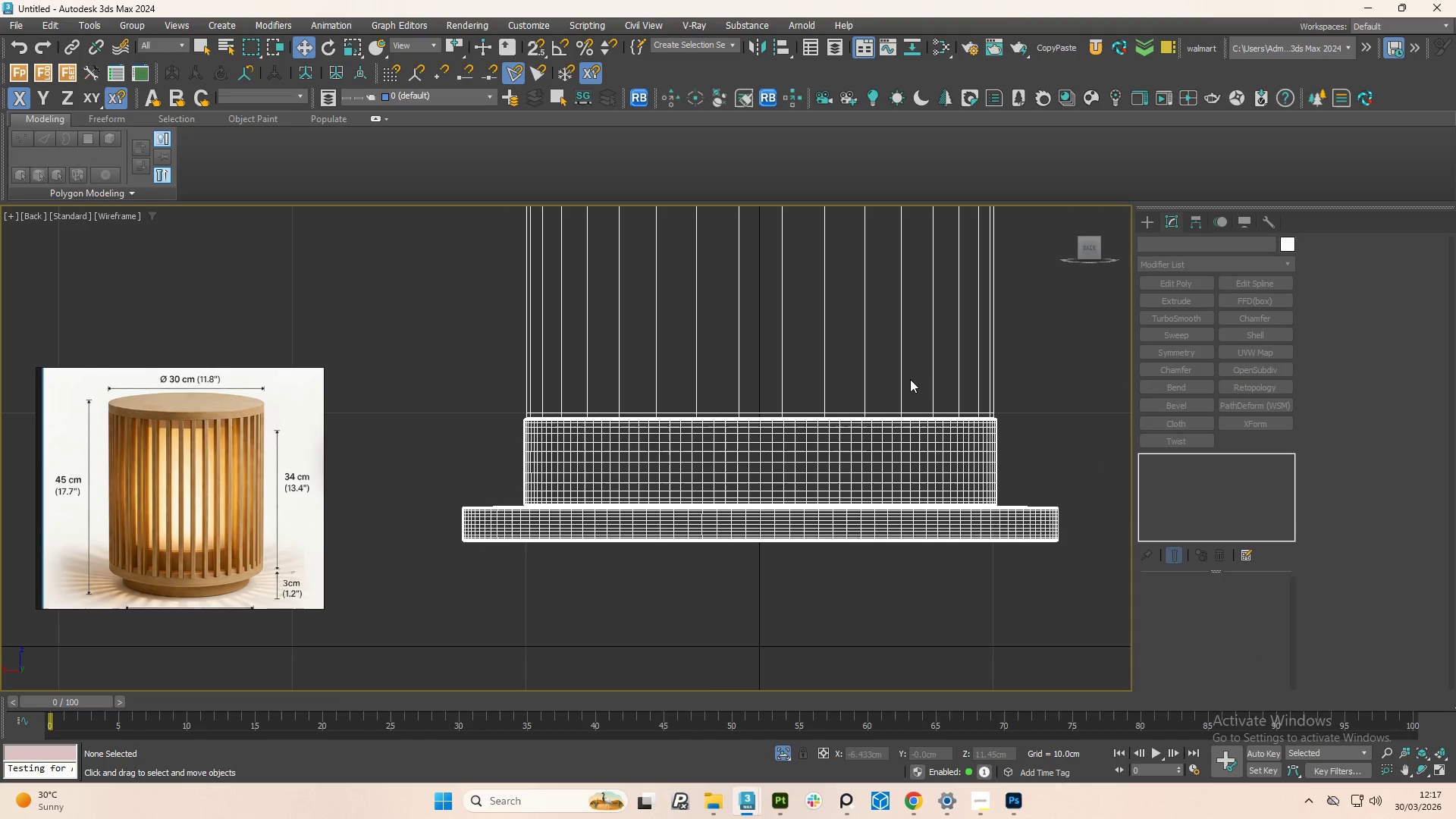 
left_click([910, 379])
 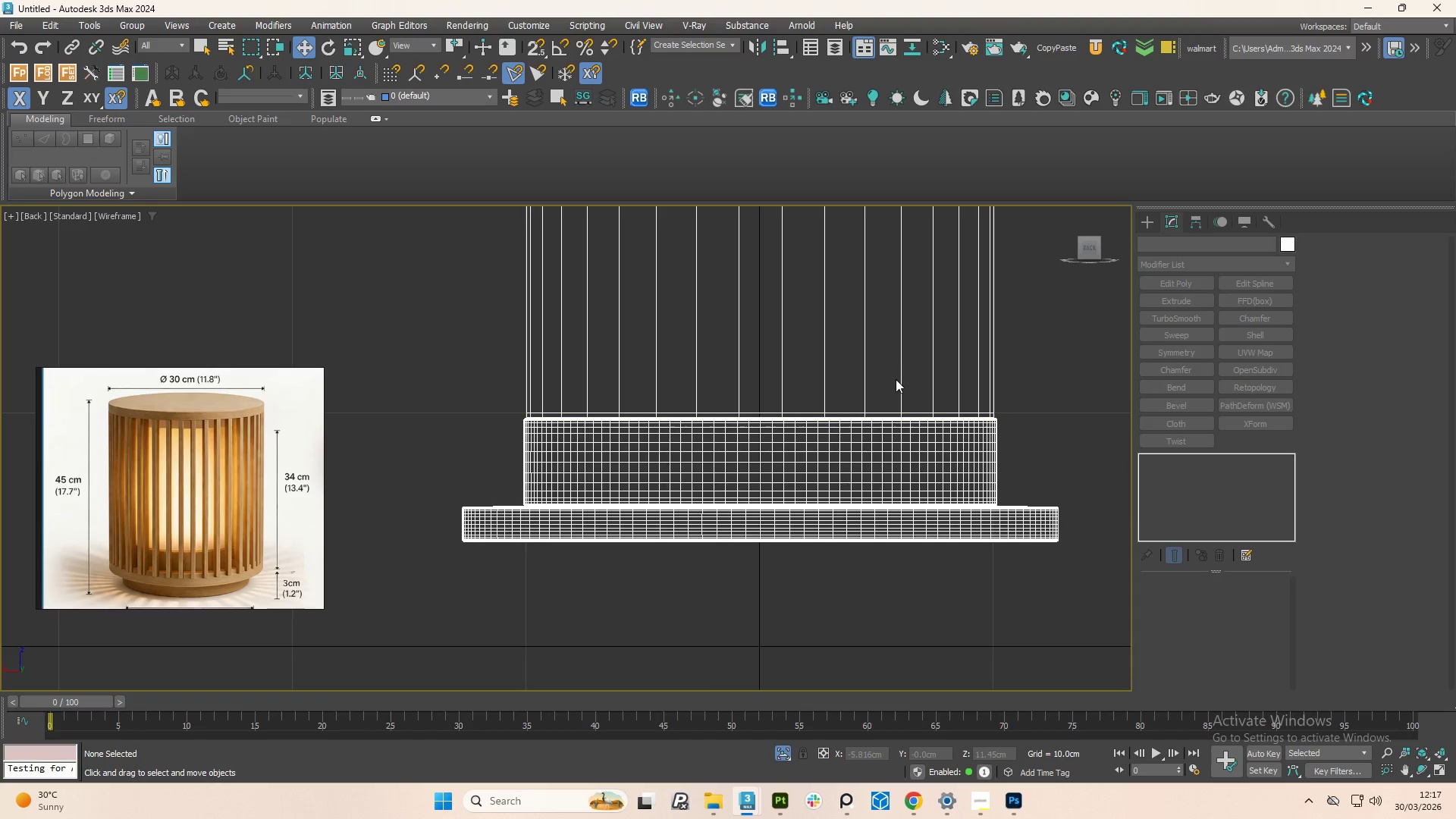 
left_click([896, 379])
 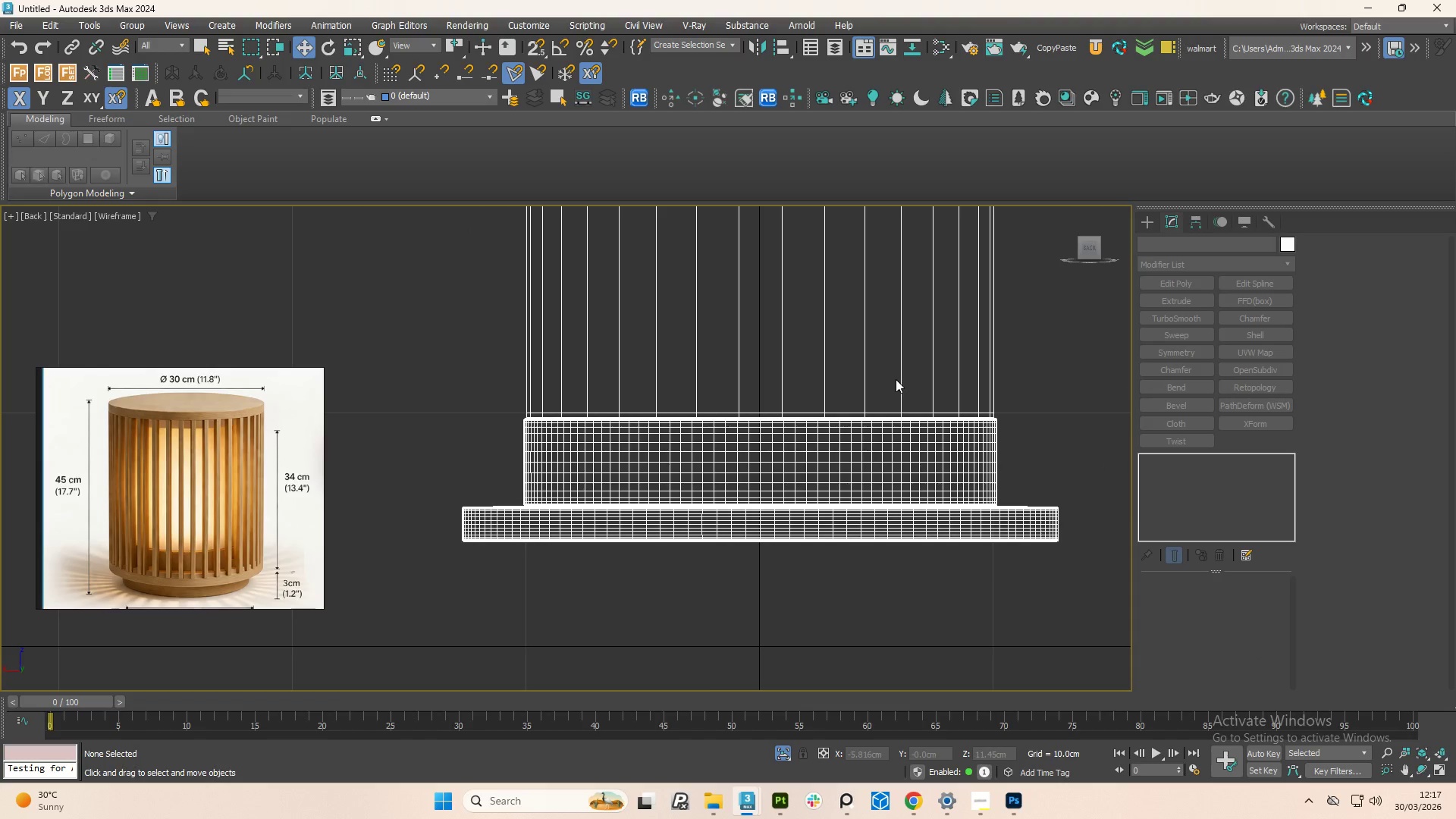 
key(1)
 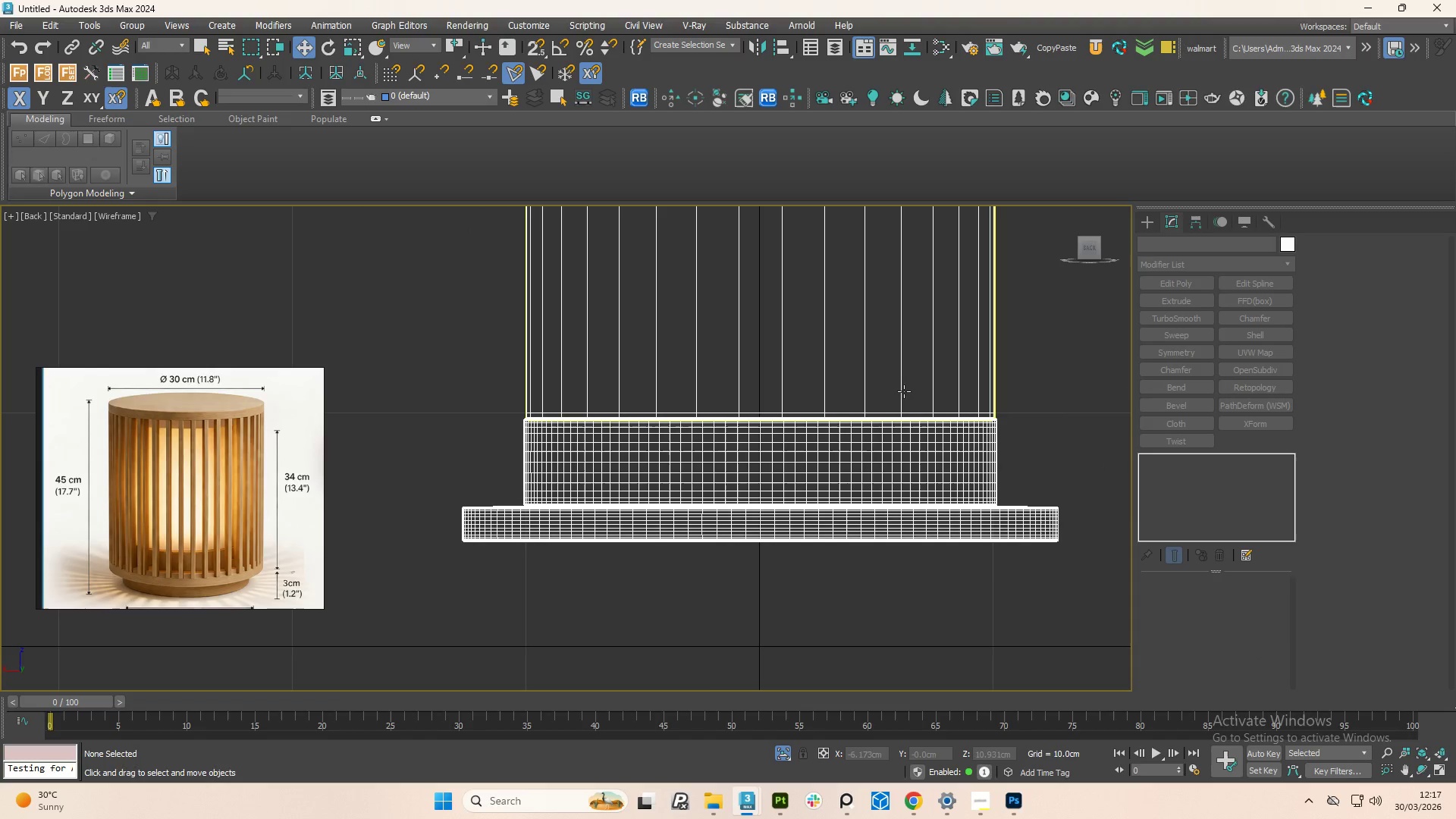 
left_click([904, 391])
 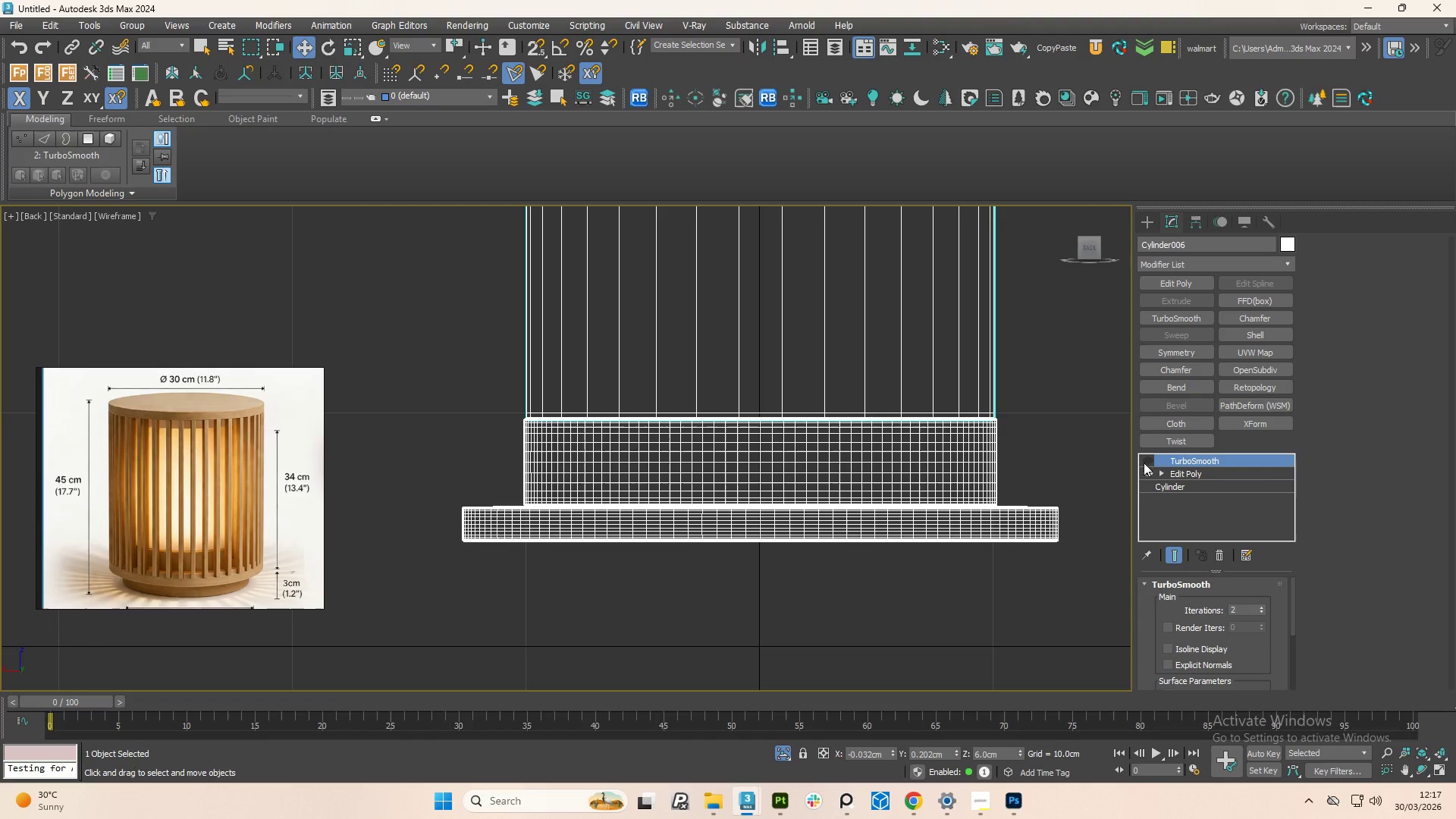 
left_click([1145, 457])
 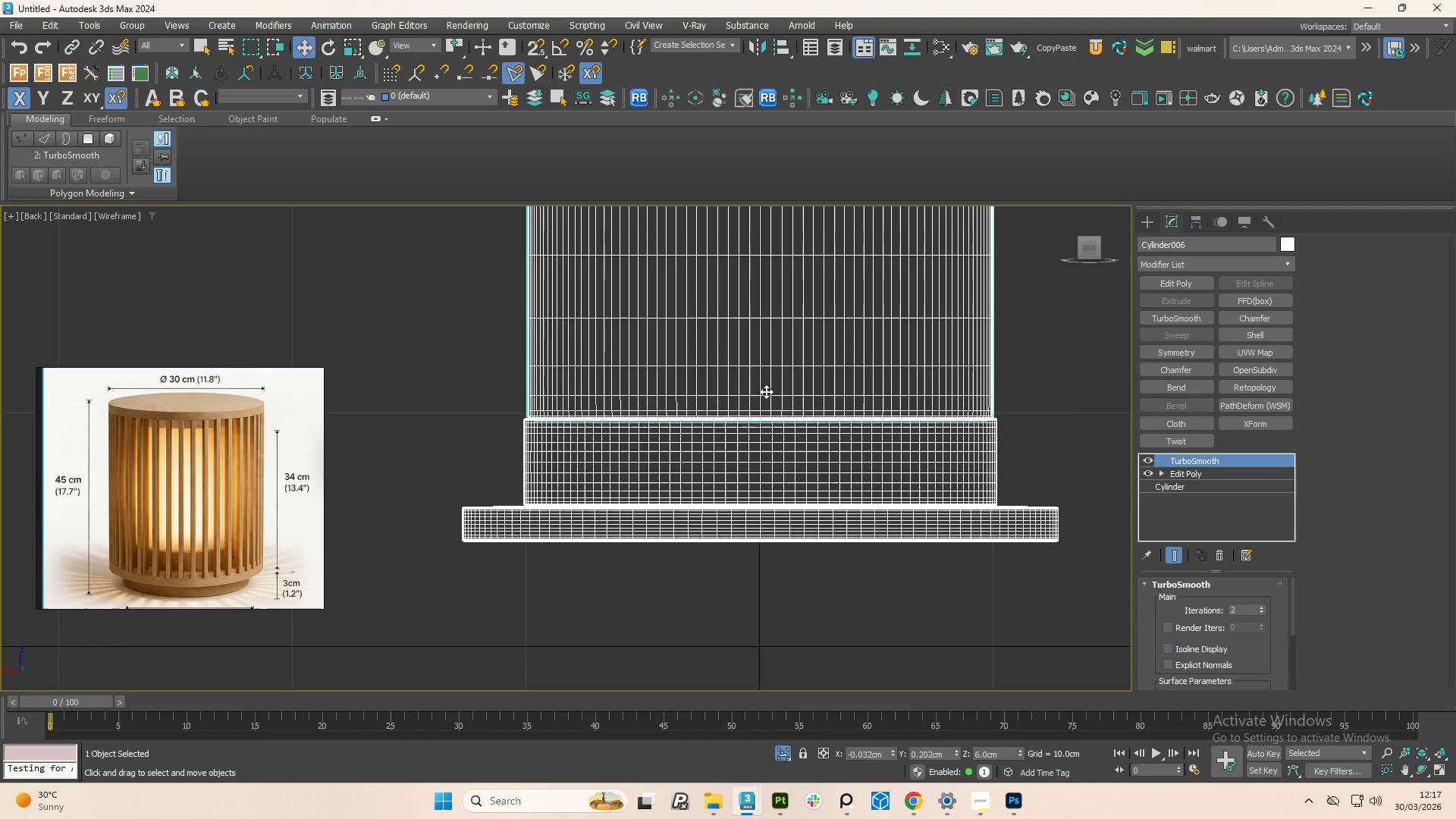 
hold_key(key=AltLeft, duration=1.51)
 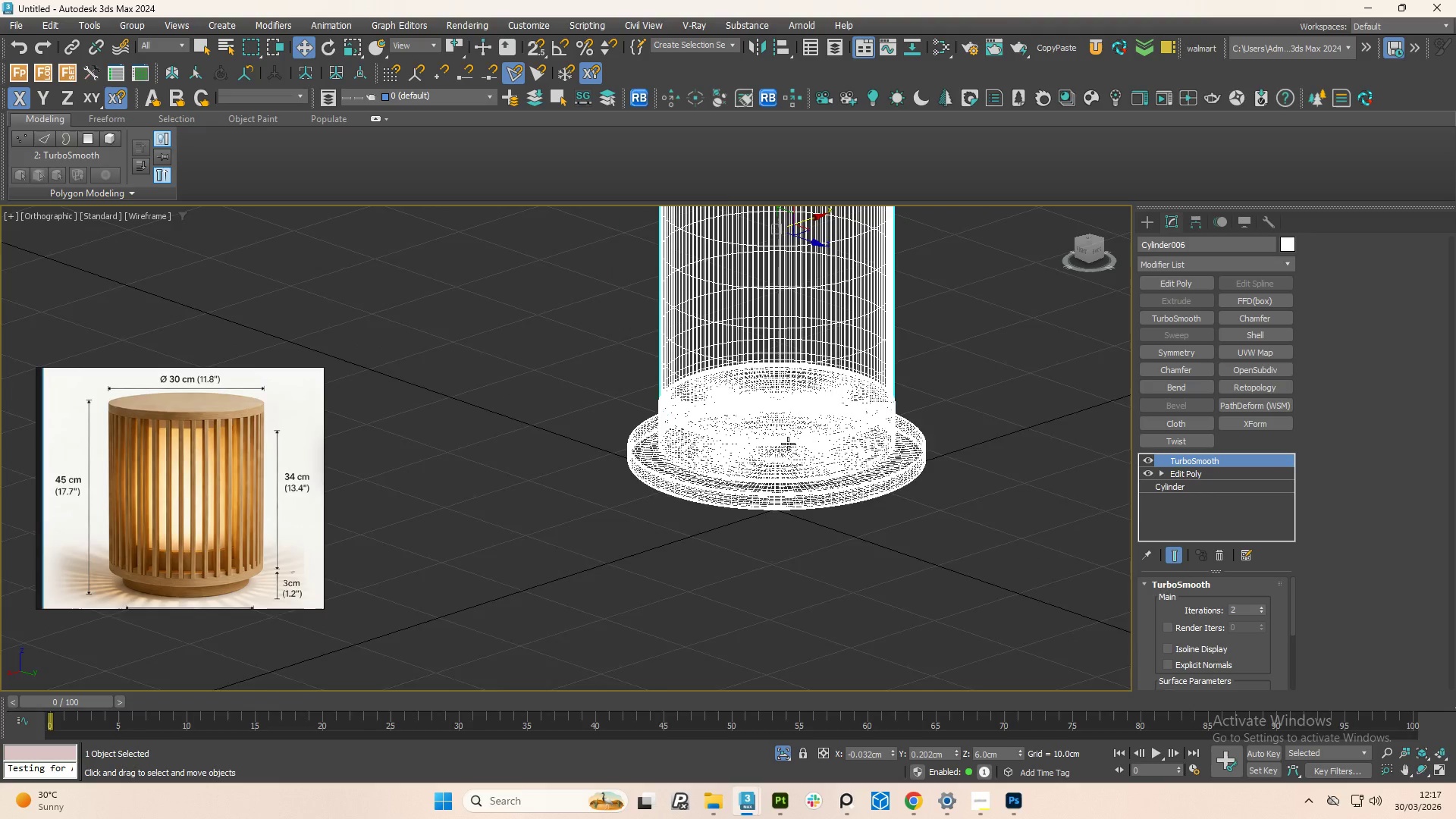 
scroll: coordinate [762, 391], scroll_direction: down, amount: 1.0
 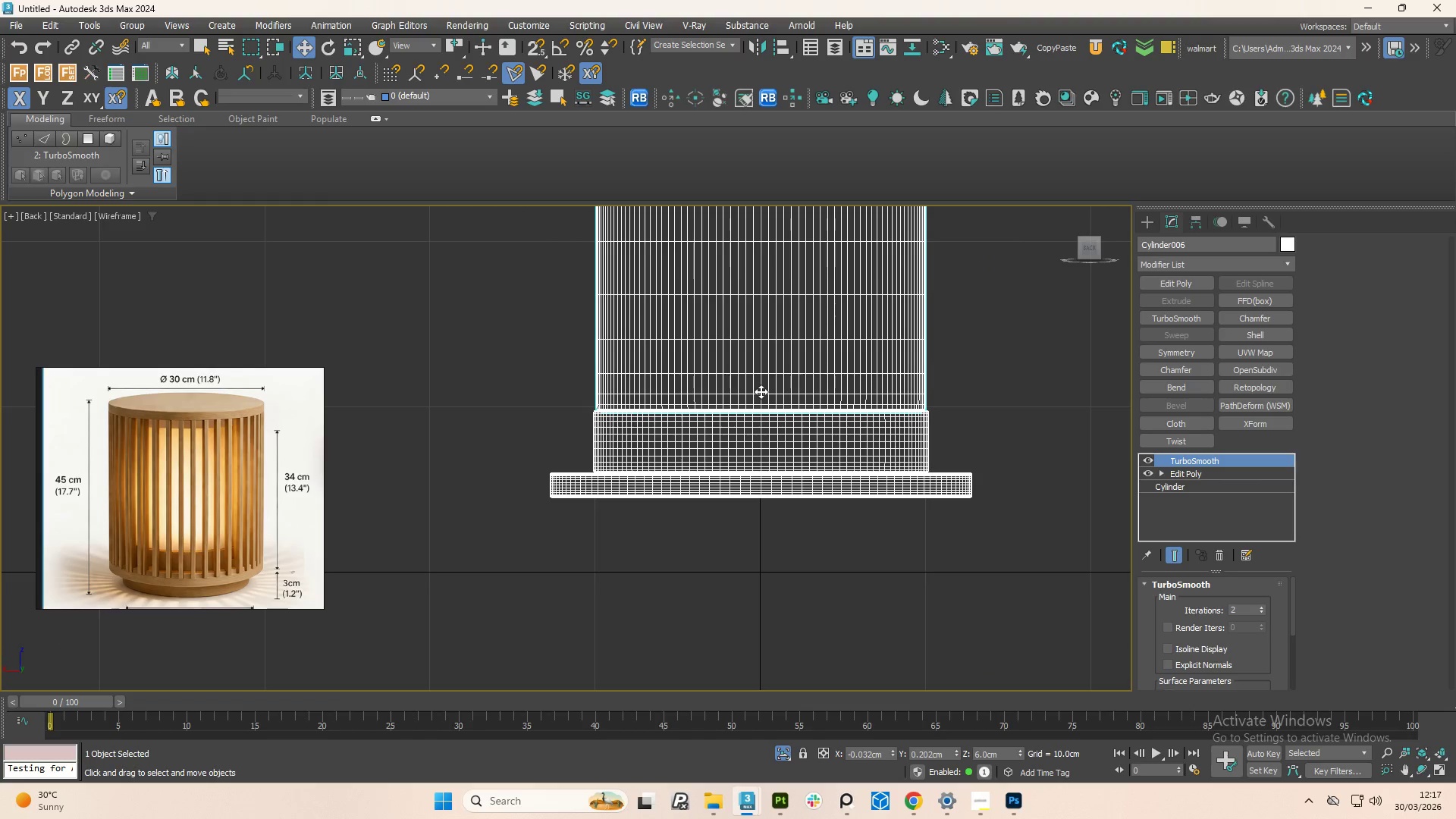 
key(Alt+AltLeft)
 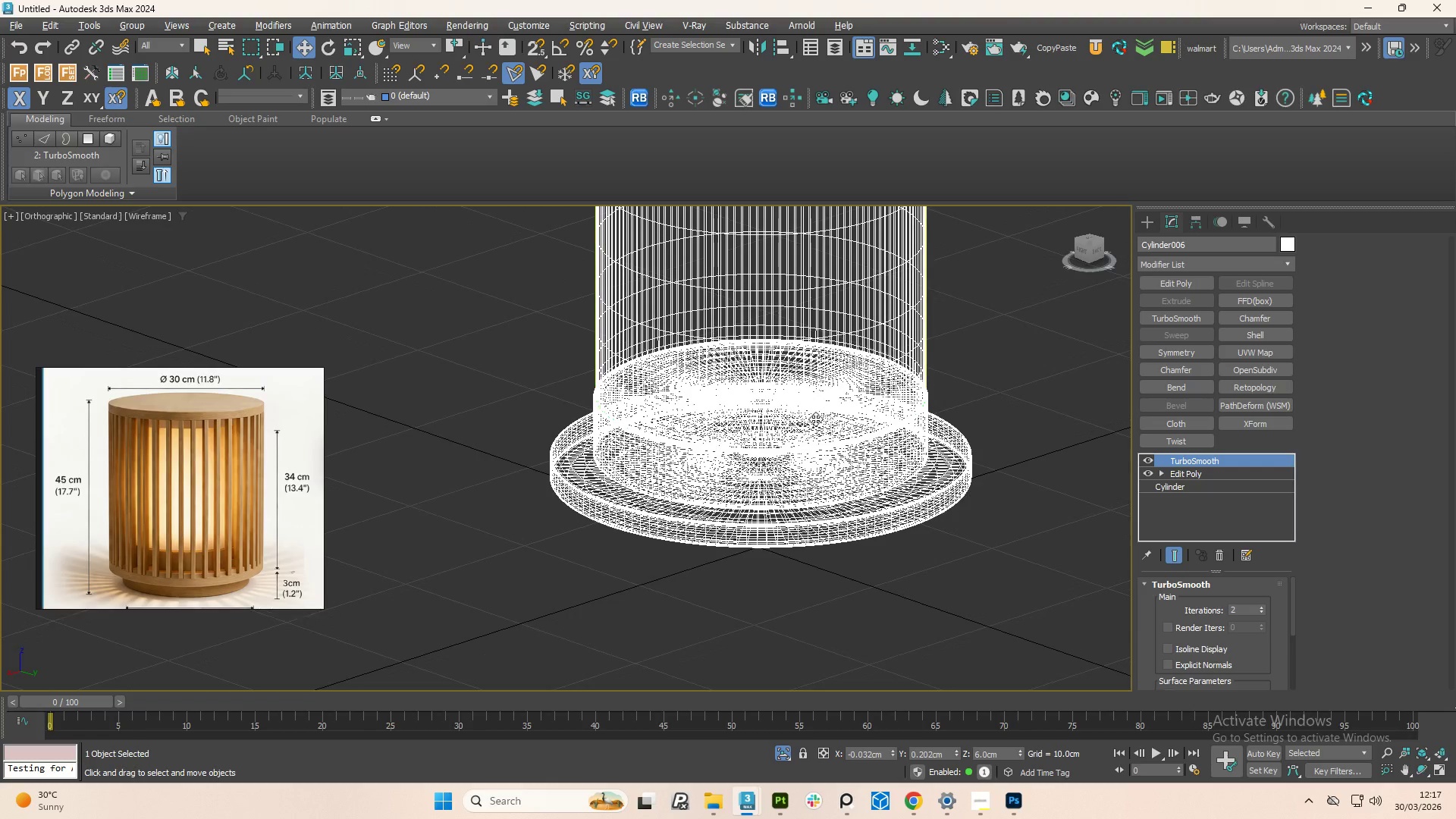 
key(Alt+AltLeft)
 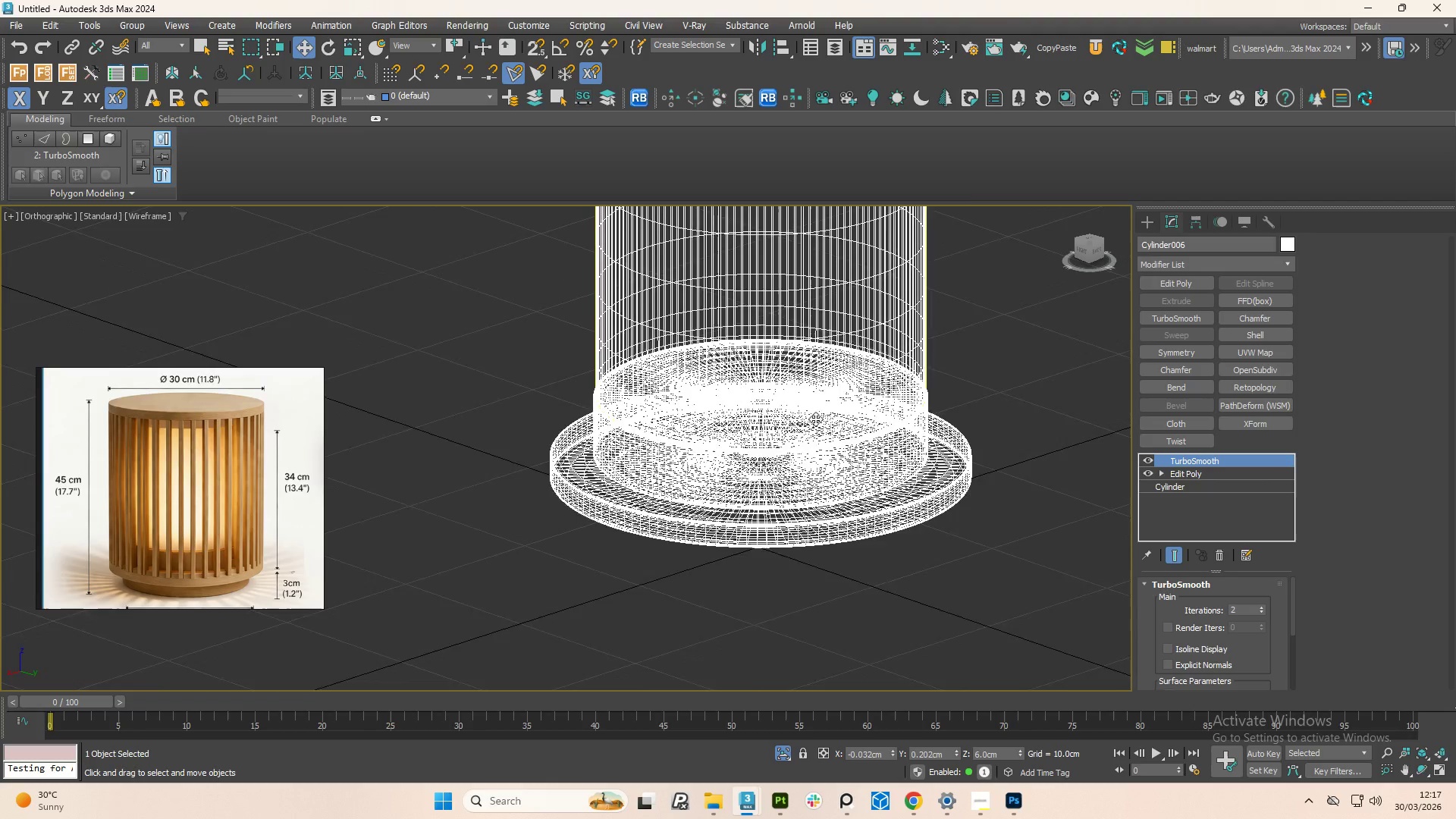 
key(Alt+AltLeft)
 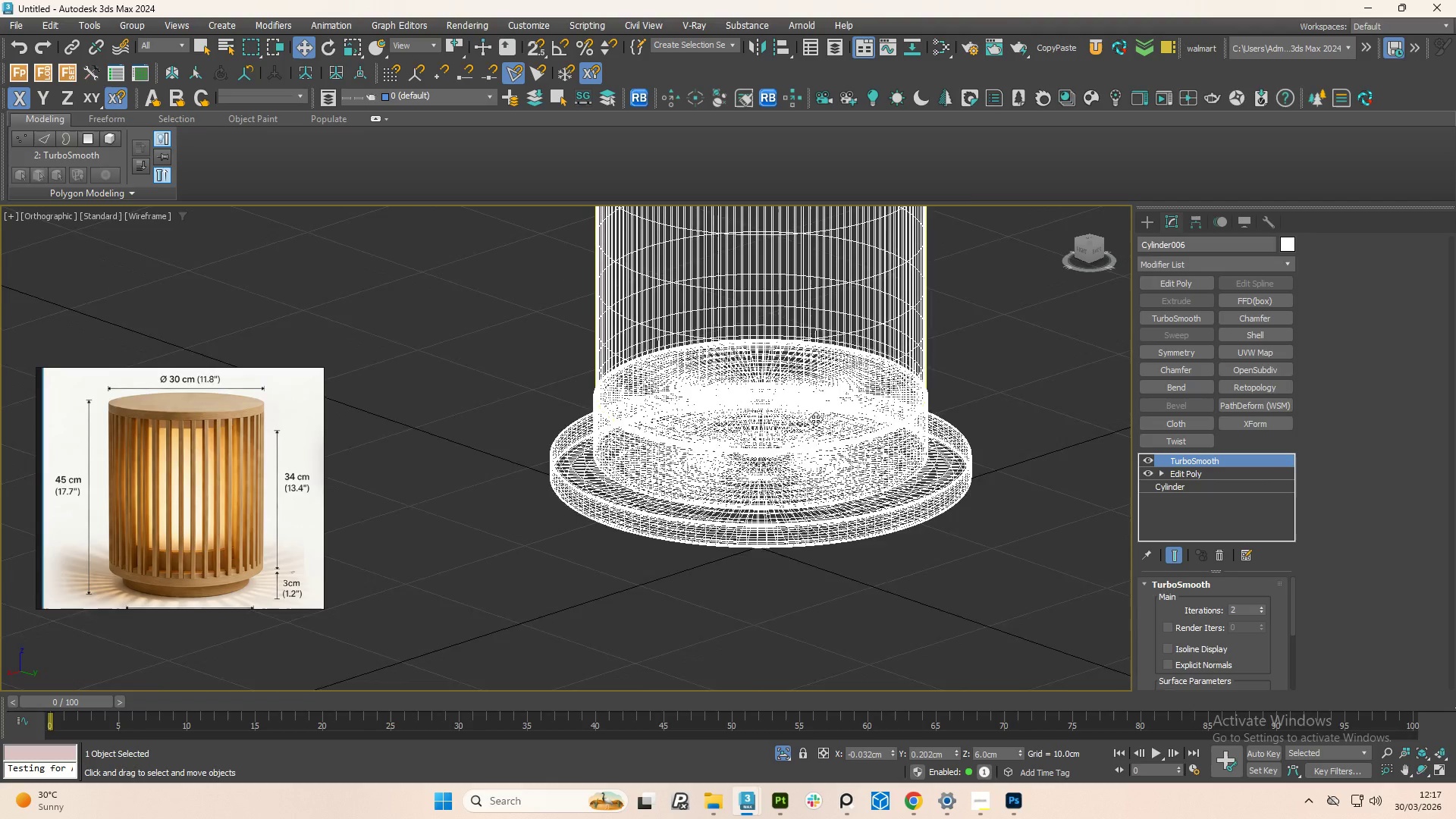 
key(Alt+AltLeft)
 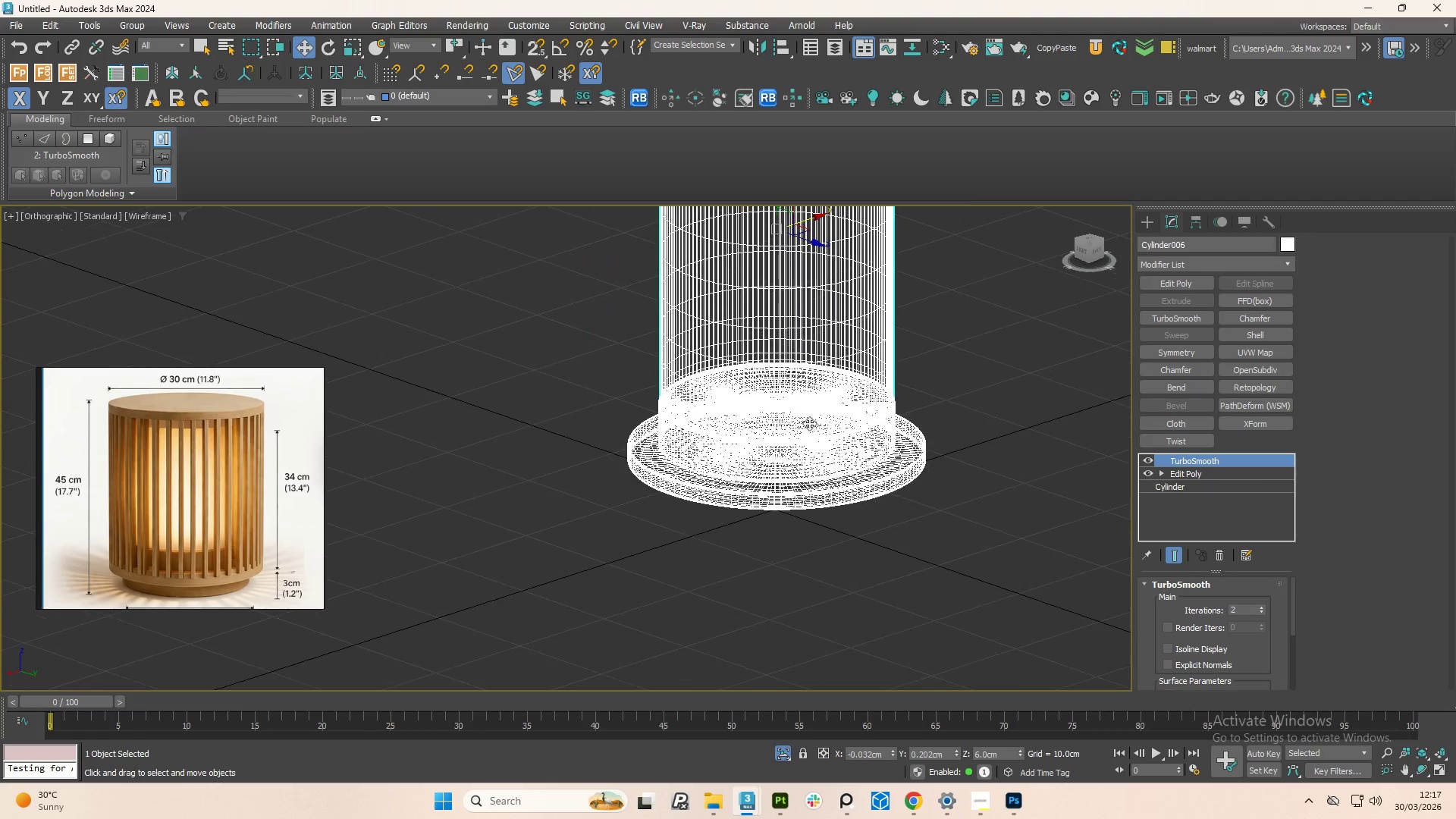 
scroll: coordinate [815, 419], scroll_direction: down, amount: 1.0
 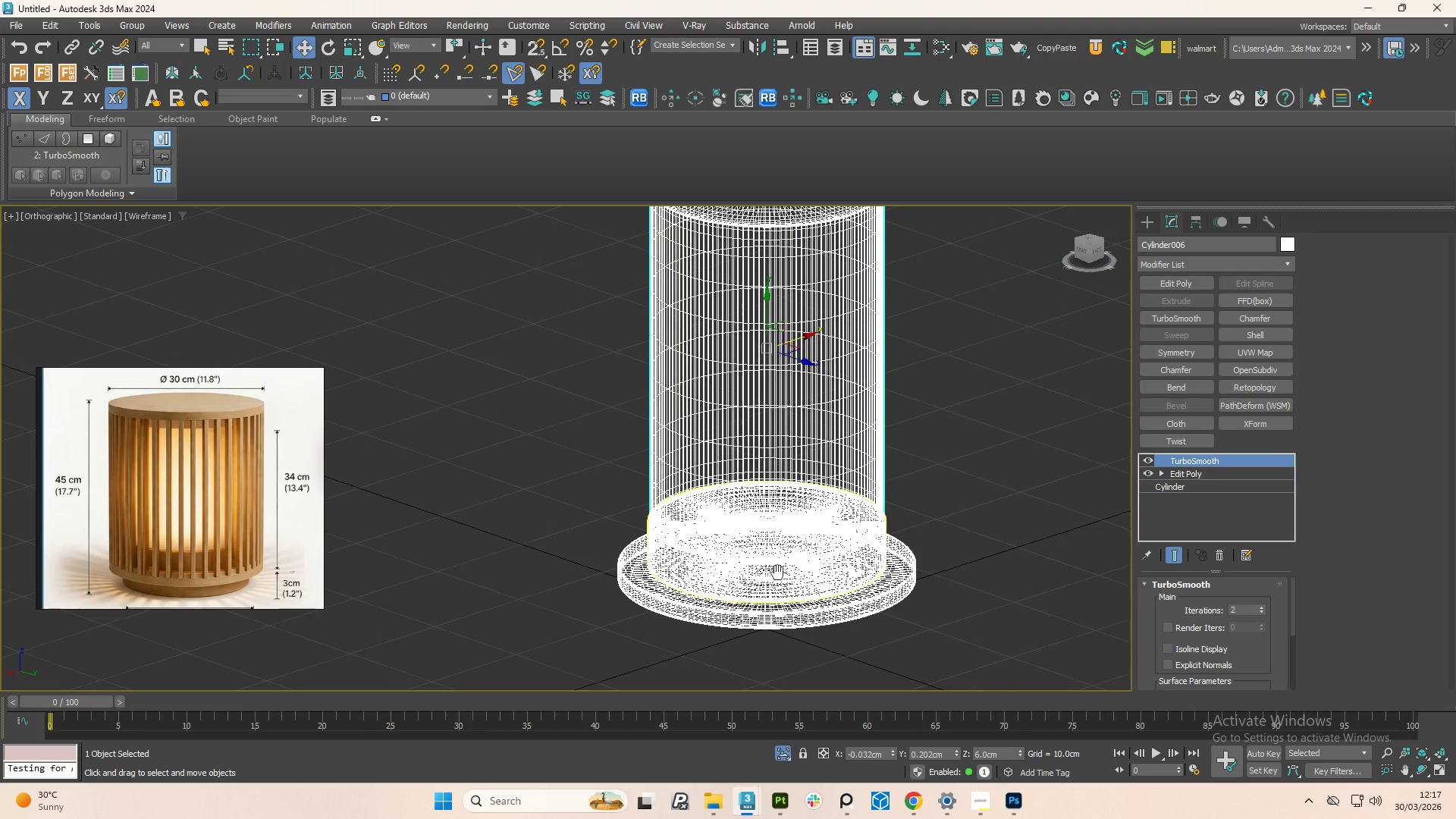 
hold_key(key=AltLeft, duration=1.2)
 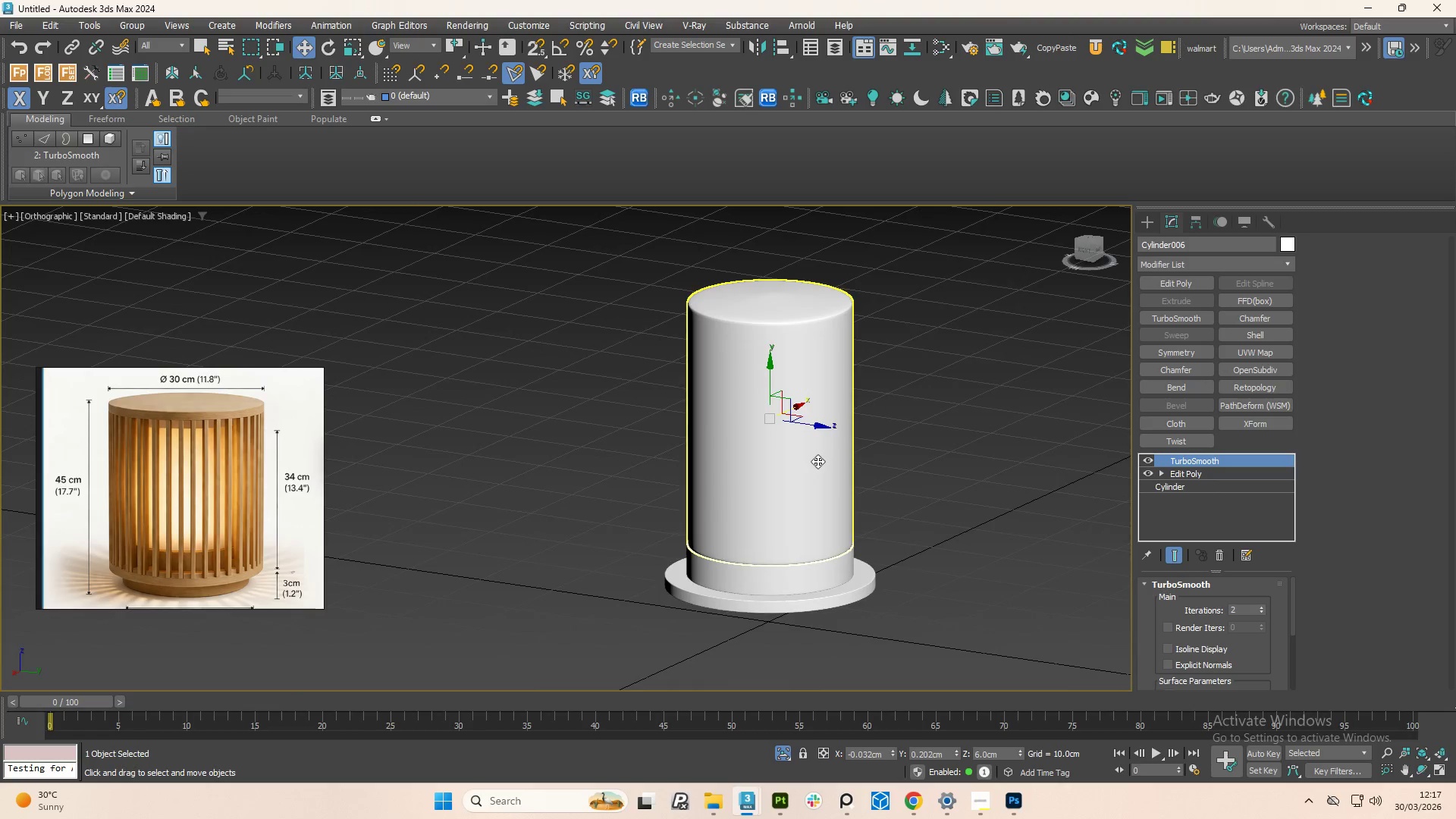 
scroll: coordinate [777, 573], scroll_direction: down, amount: 1.0
 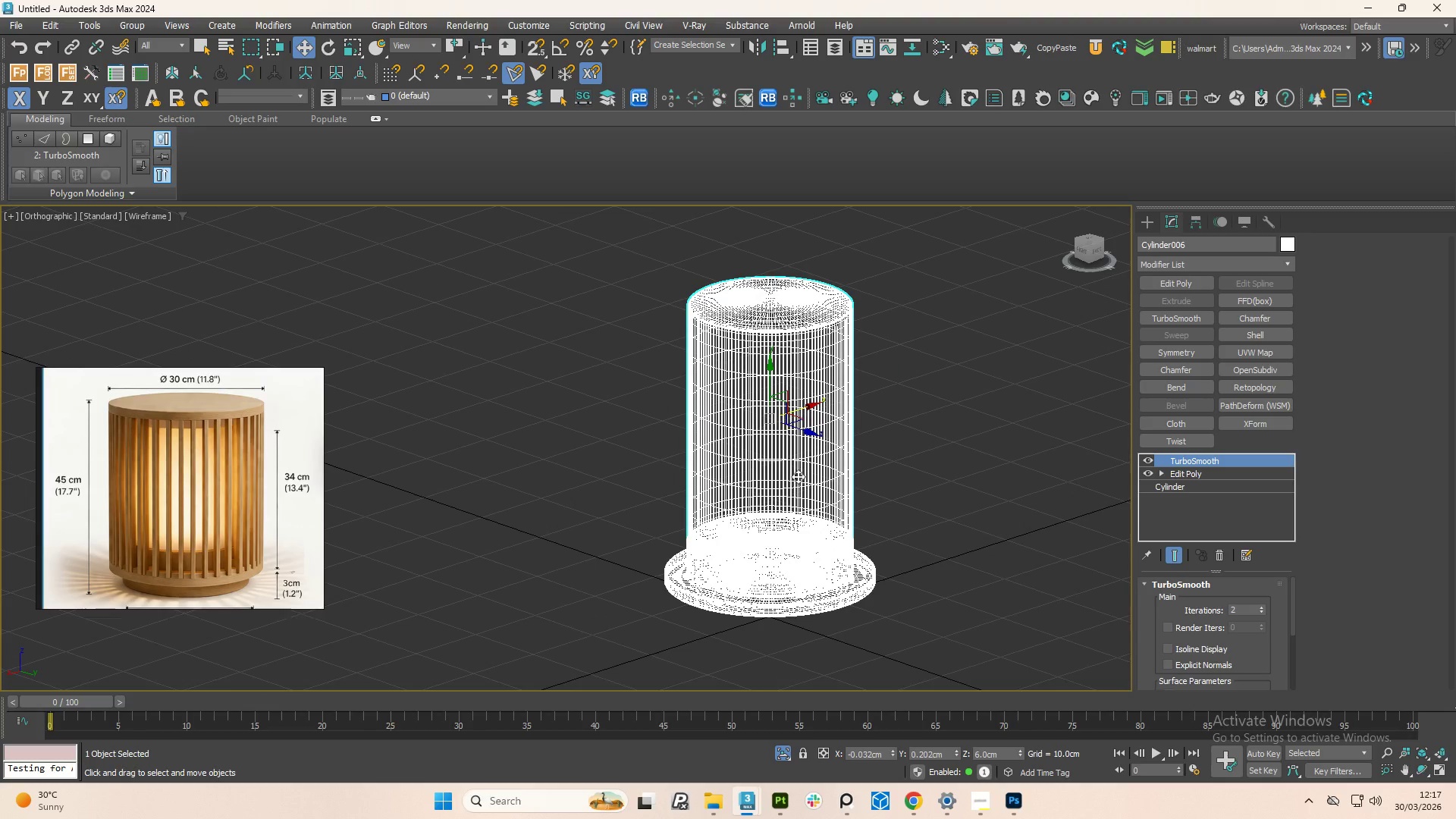 
hold_key(key=AltLeft, duration=1.61)
 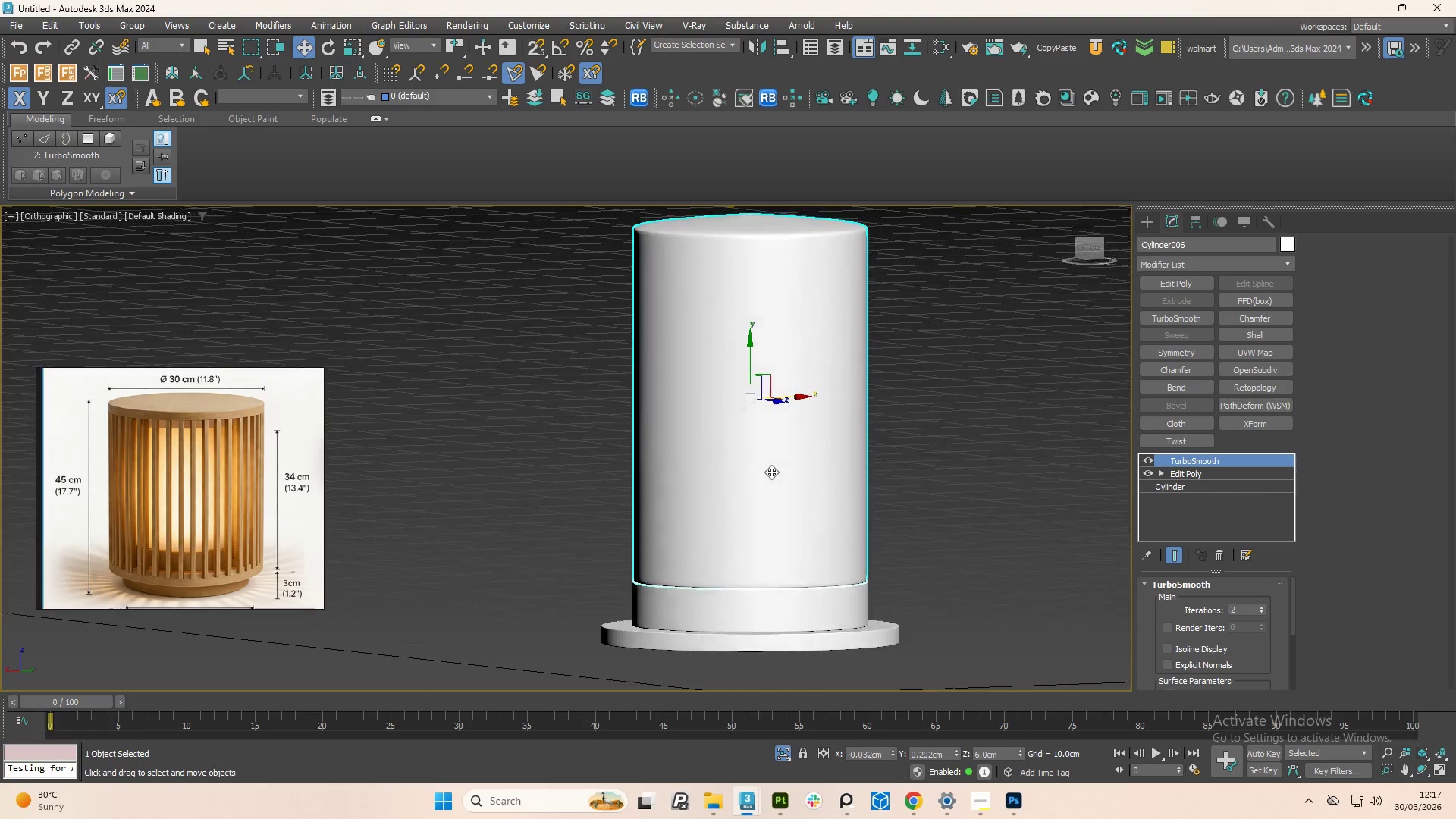 
key(F3)
 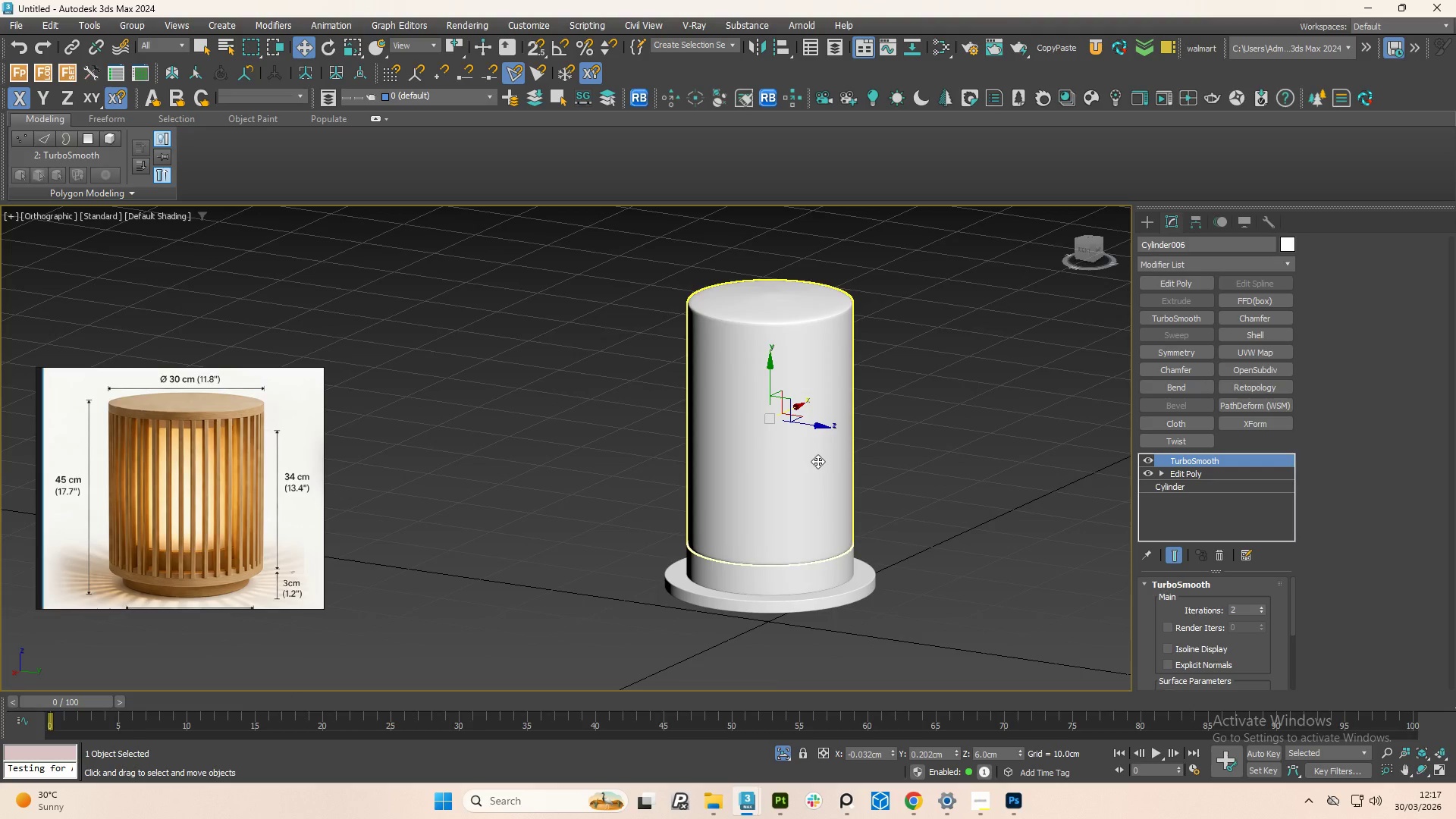 
hold_key(key=AltLeft, duration=1.51)
 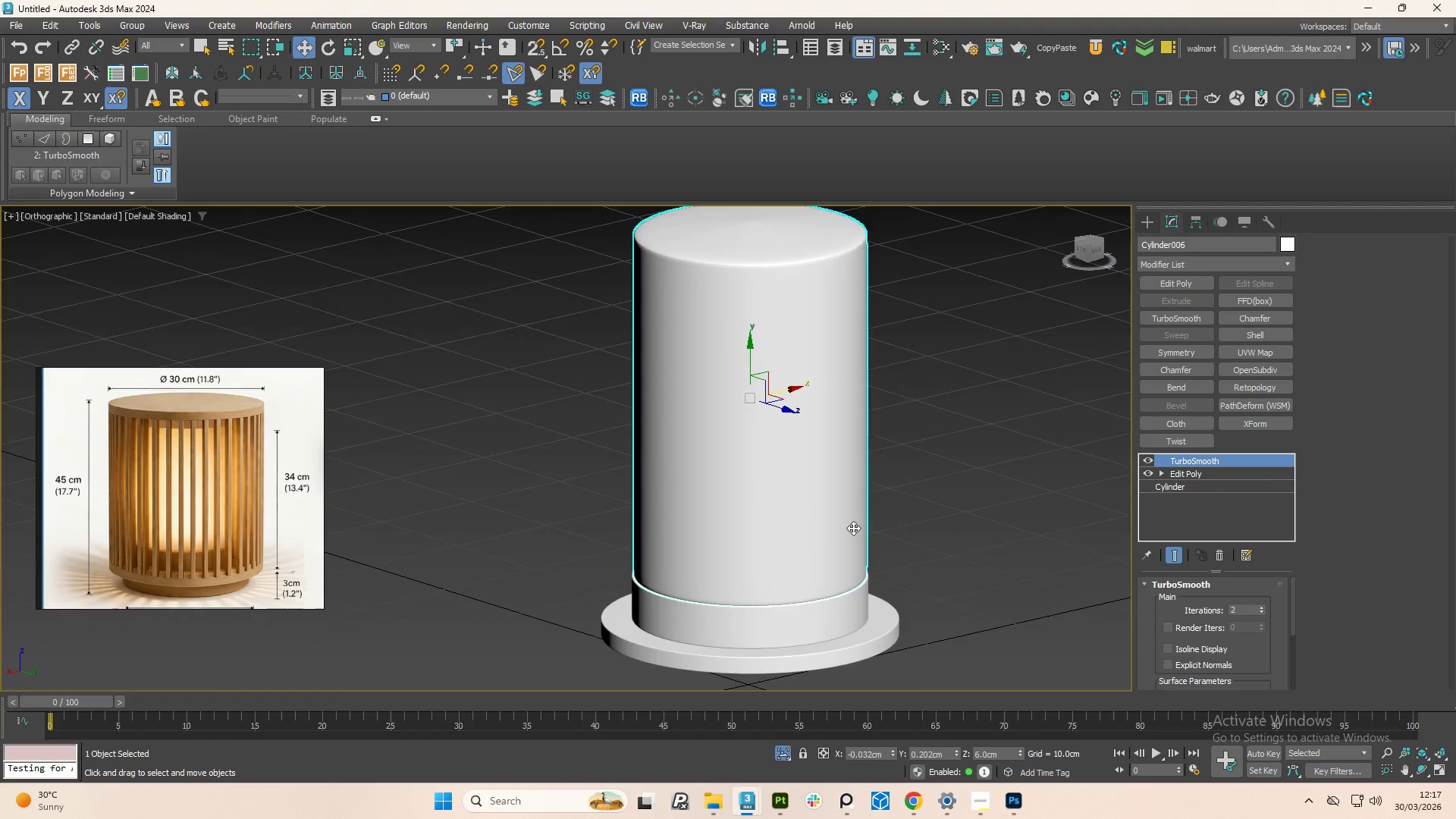 
scroll: coordinate [818, 466], scroll_direction: up, amount: 1.0
 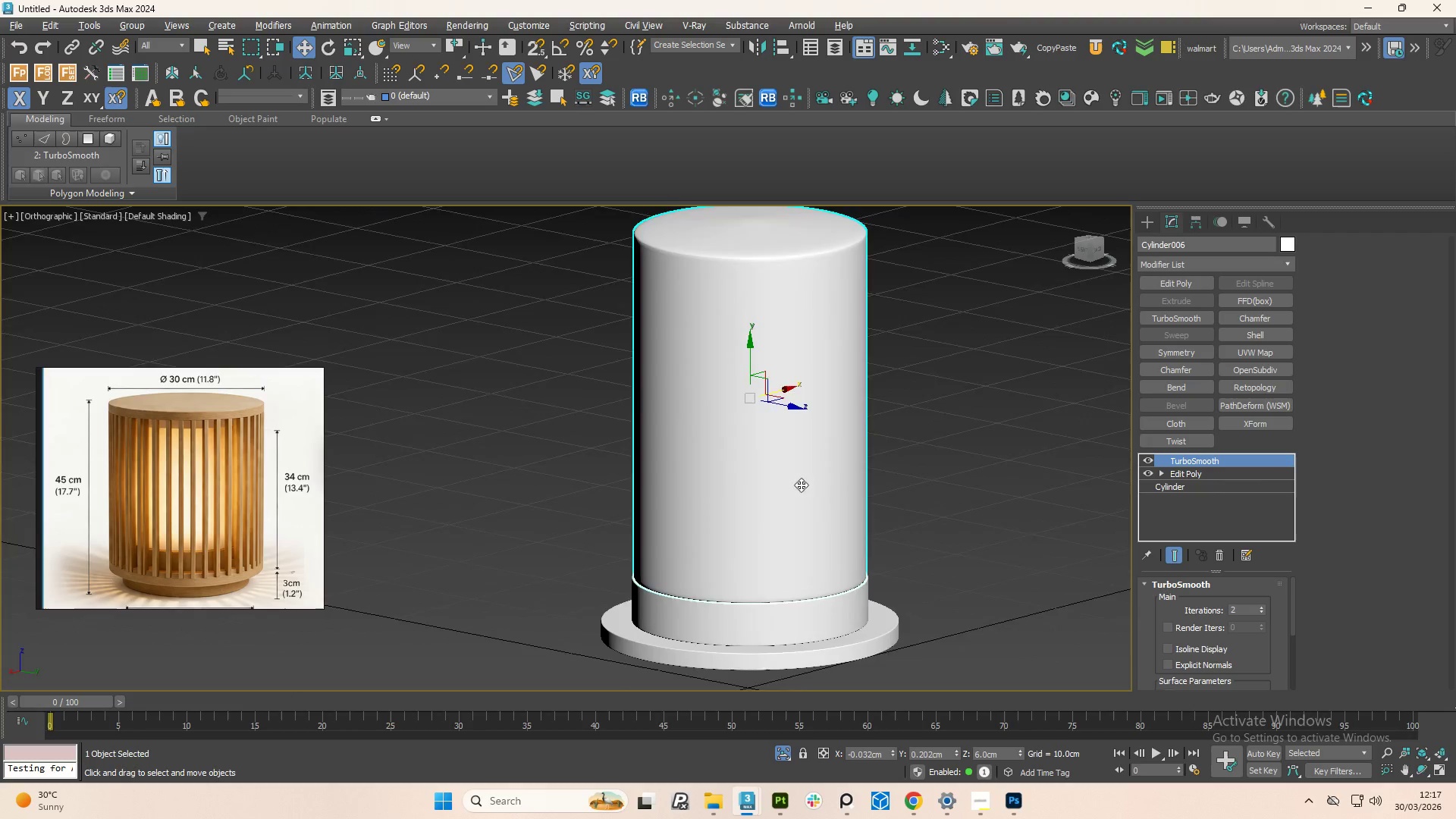 
hold_key(key=AltLeft, duration=0.31)
 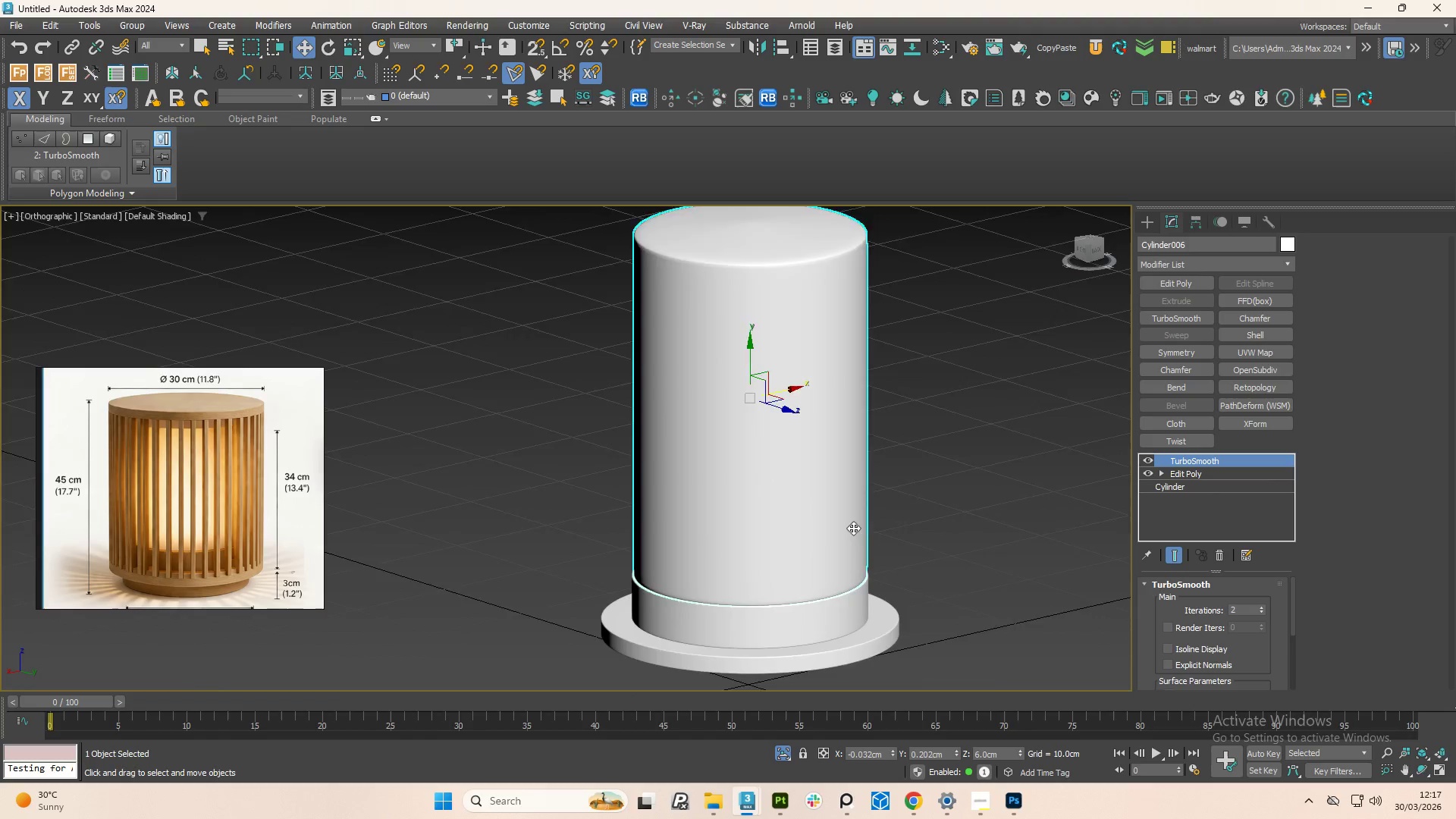 
left_click([1026, 528])
 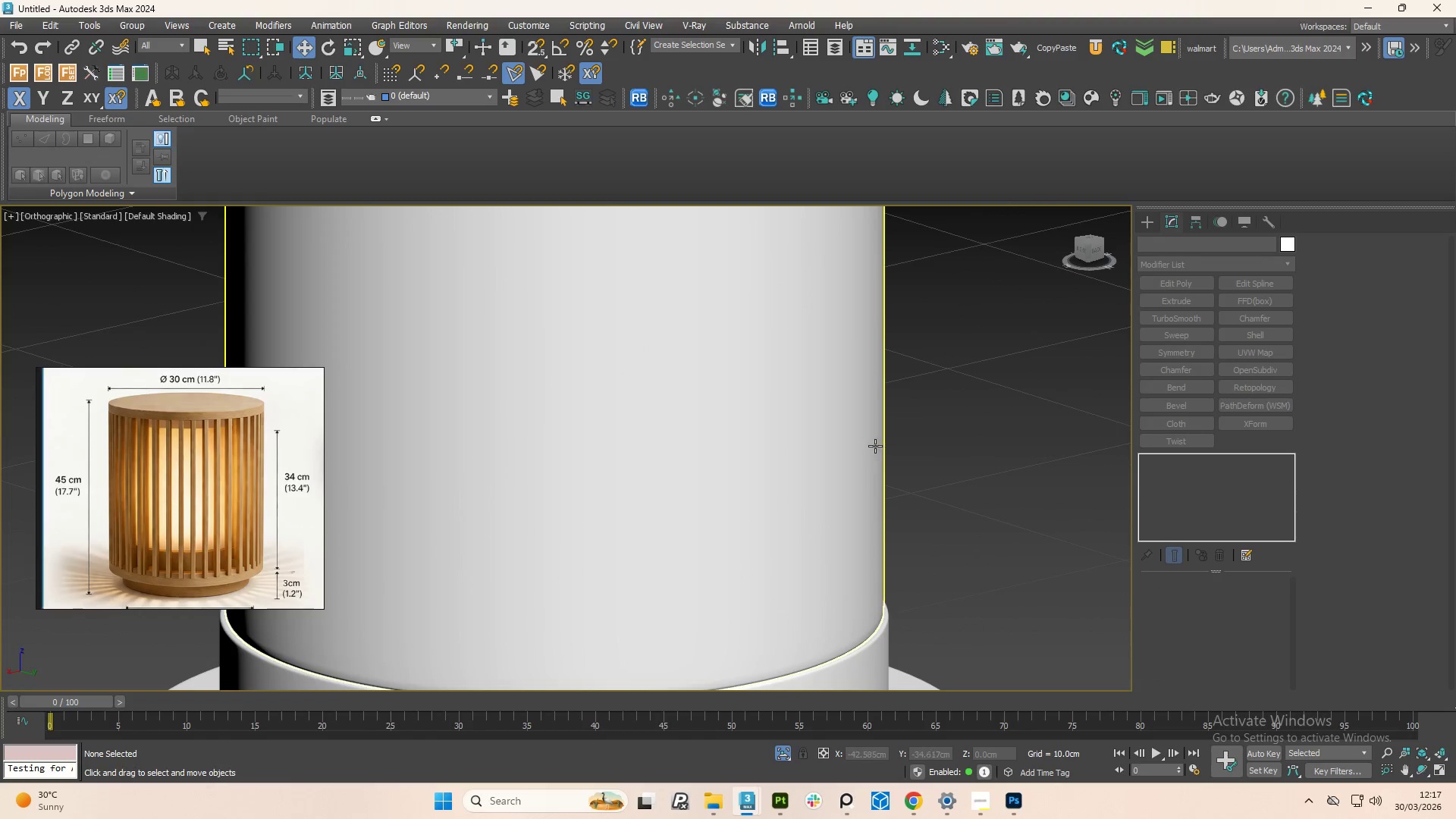 
scroll: coordinate [861, 571], scroll_direction: up, amount: 3.0
 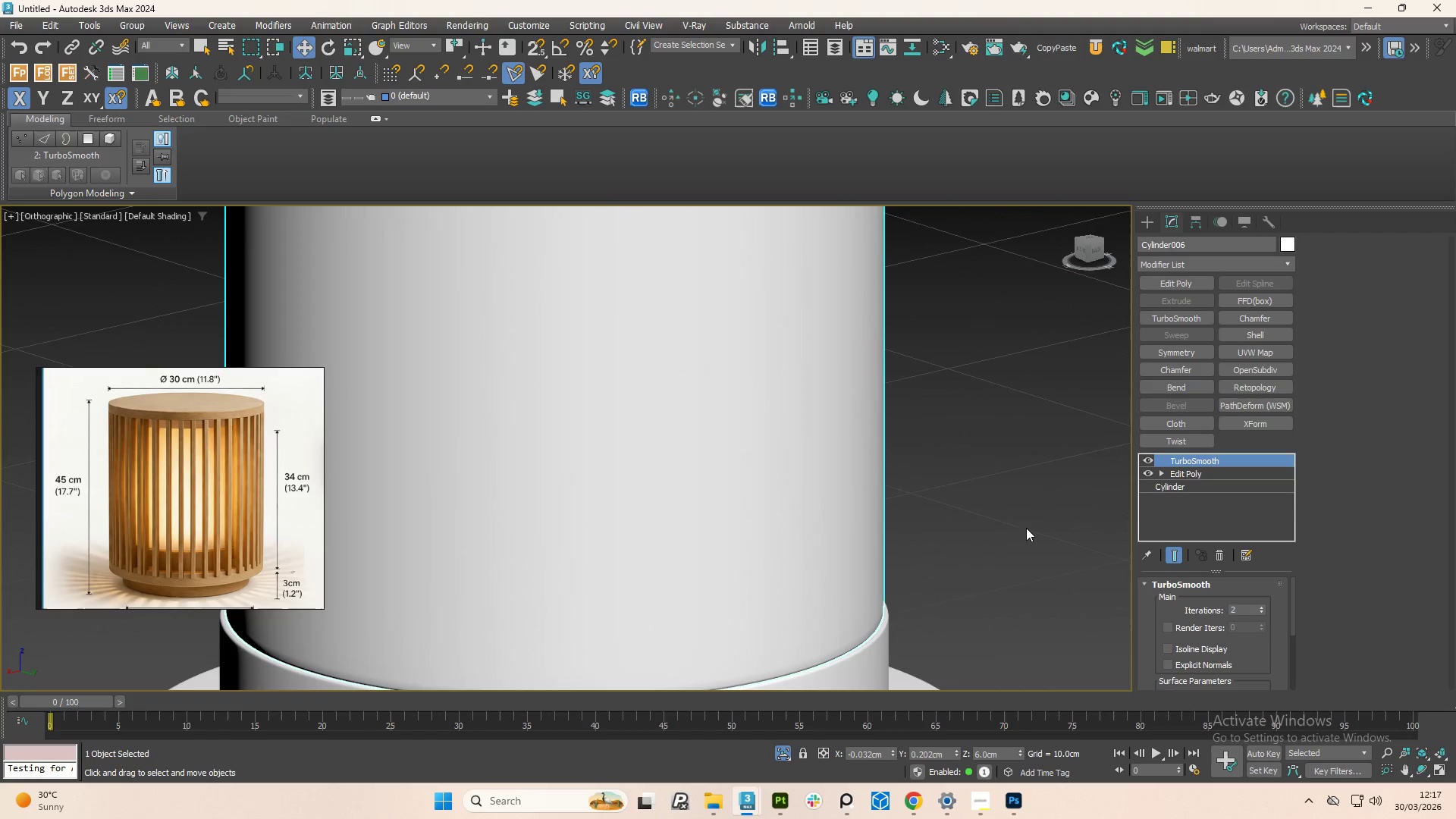 
scroll: coordinate [863, 423], scroll_direction: down, amount: 2.0
 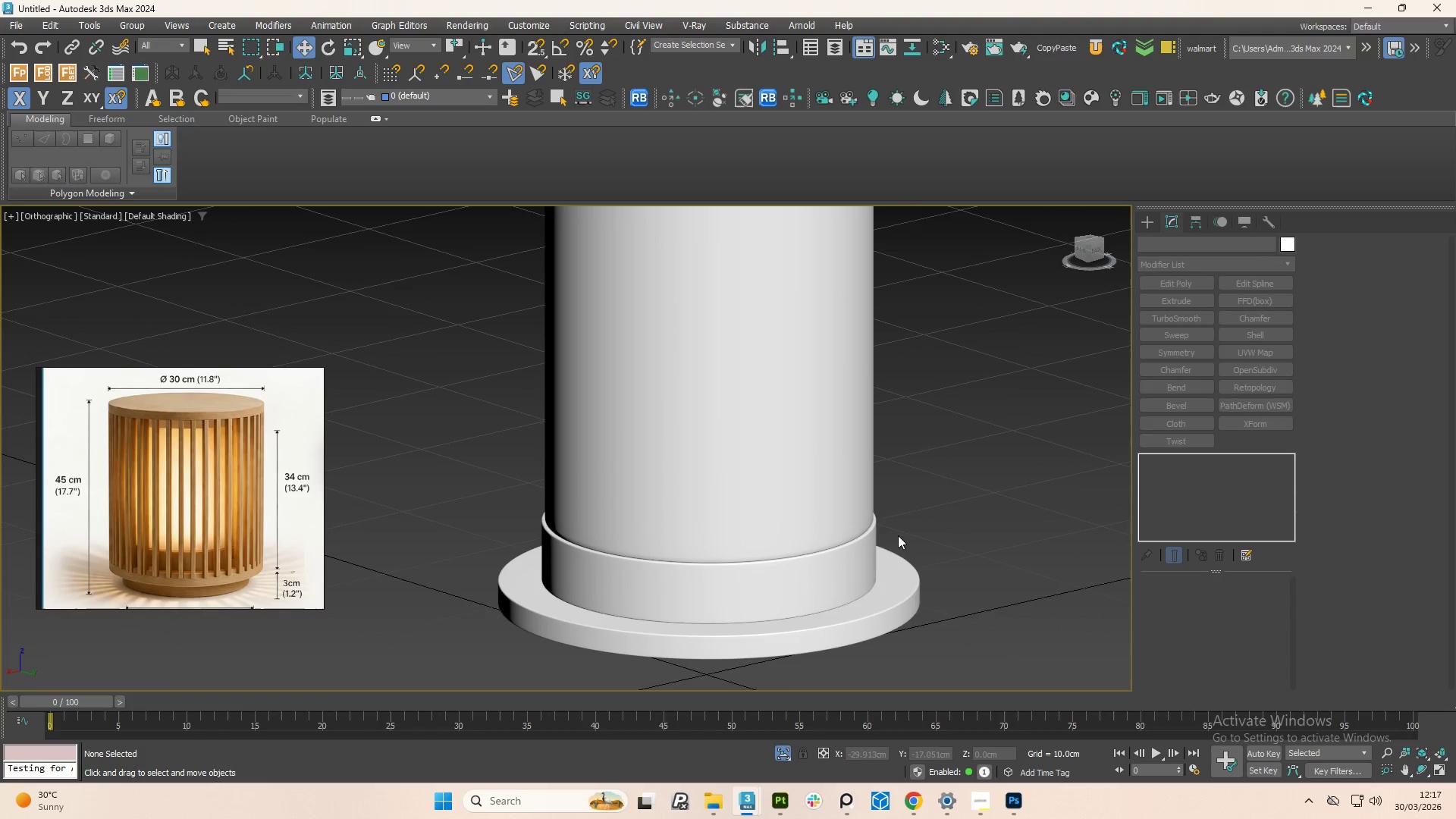 
left_click([824, 500])
 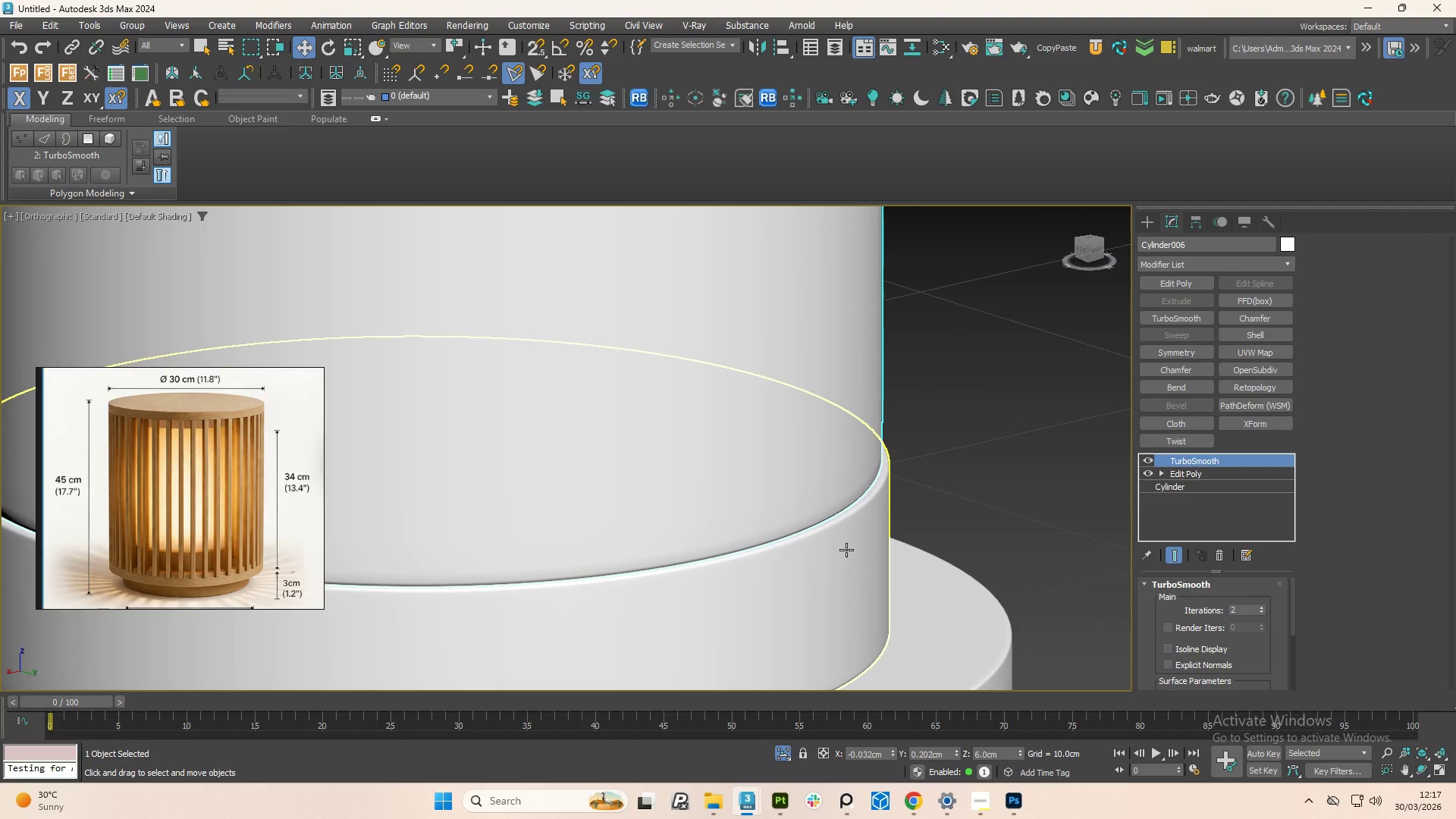 
scroll: coordinate [852, 556], scroll_direction: up, amount: 3.0
 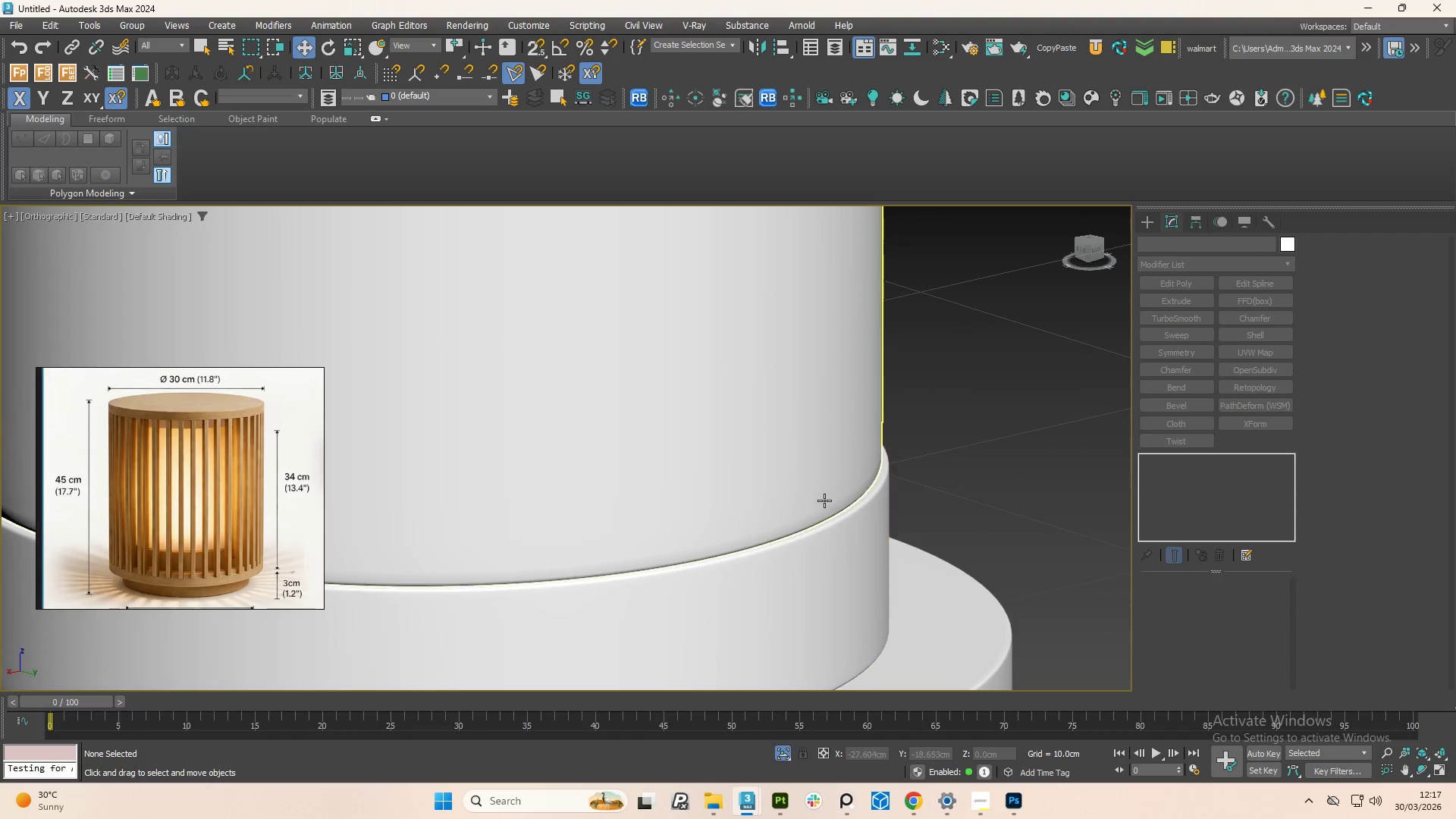 
left_click([849, 570])
 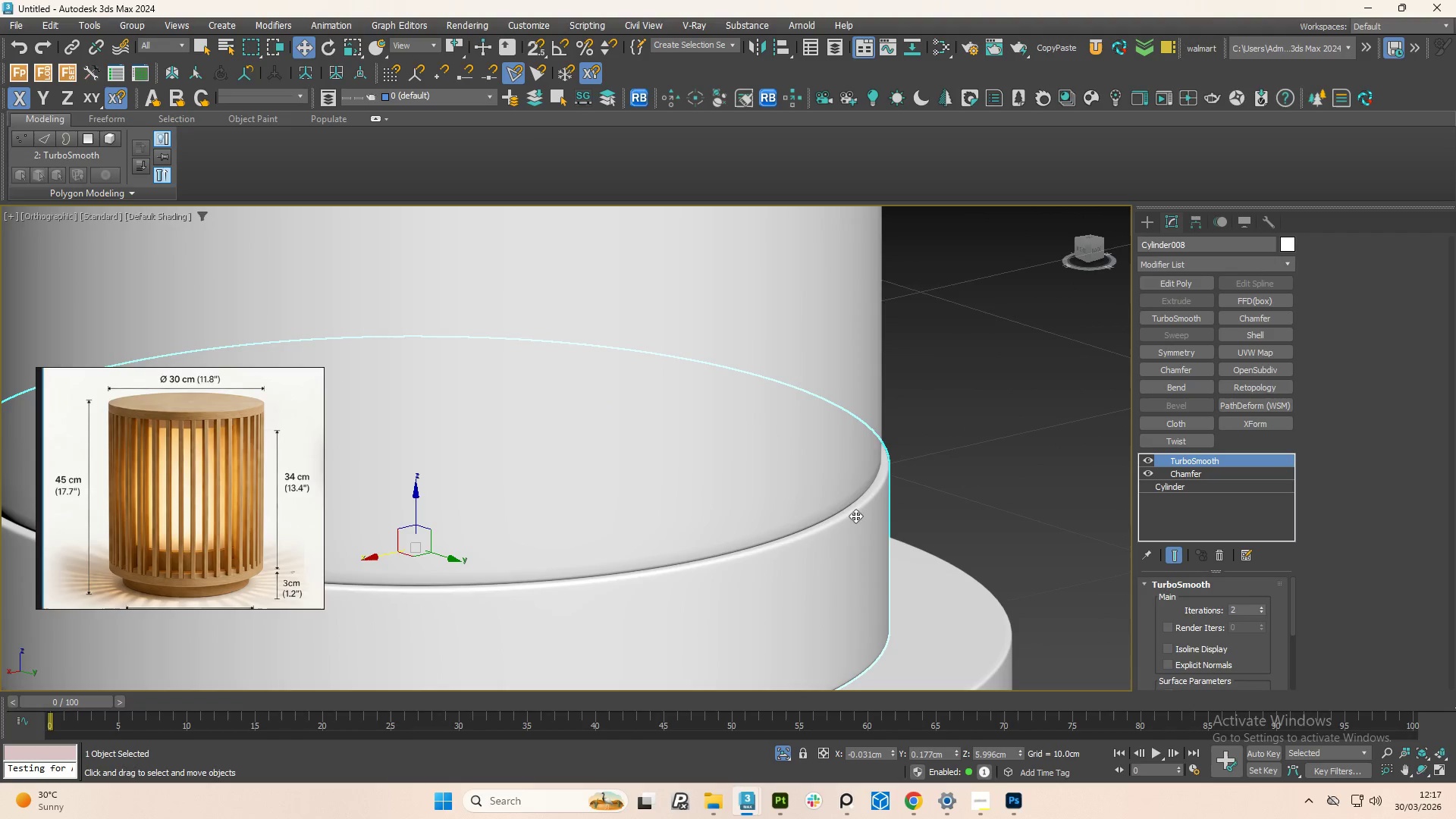 
left_click([934, 572])
 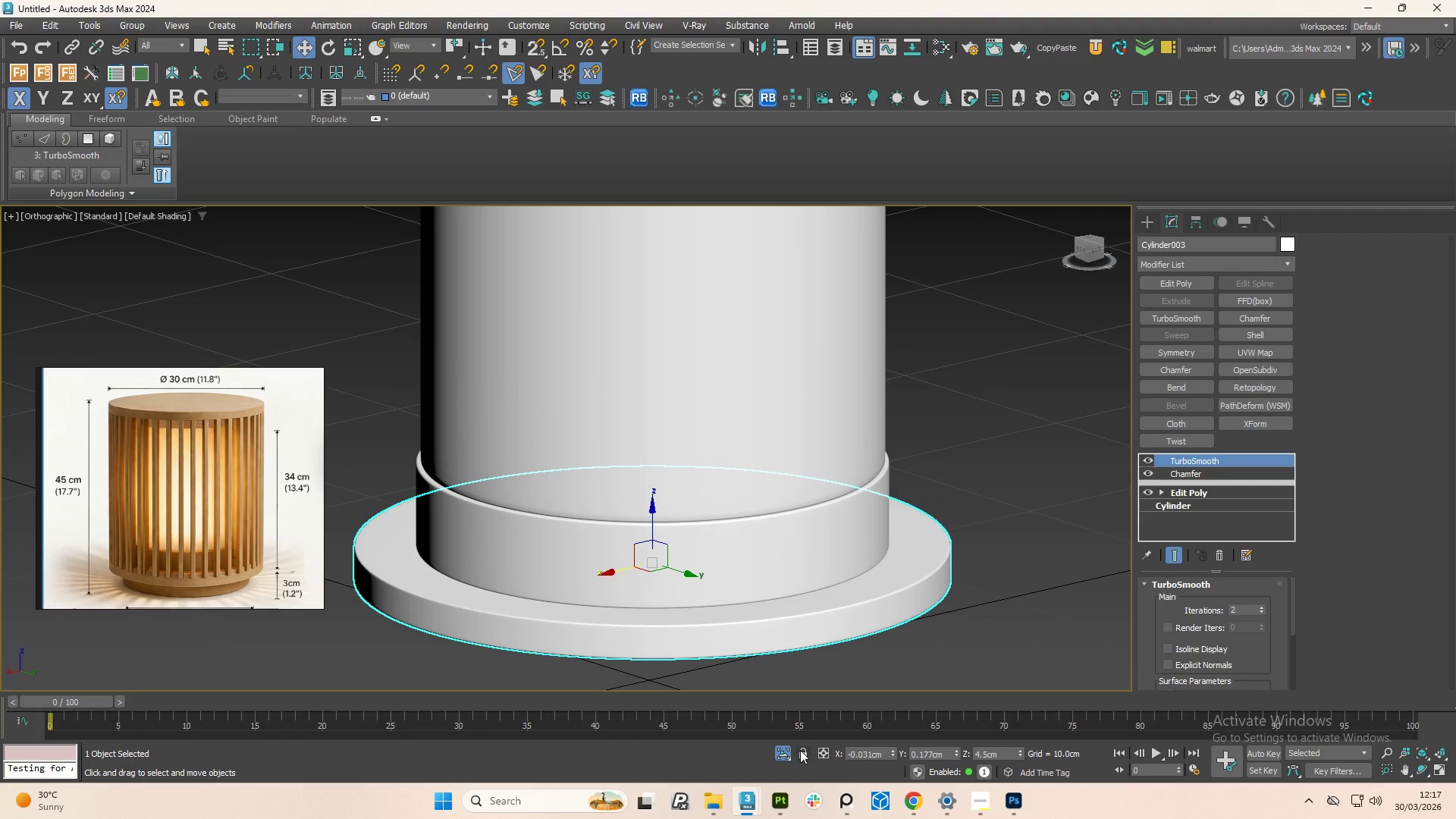 
scroll: coordinate [899, 450], scroll_direction: down, amount: 2.0
 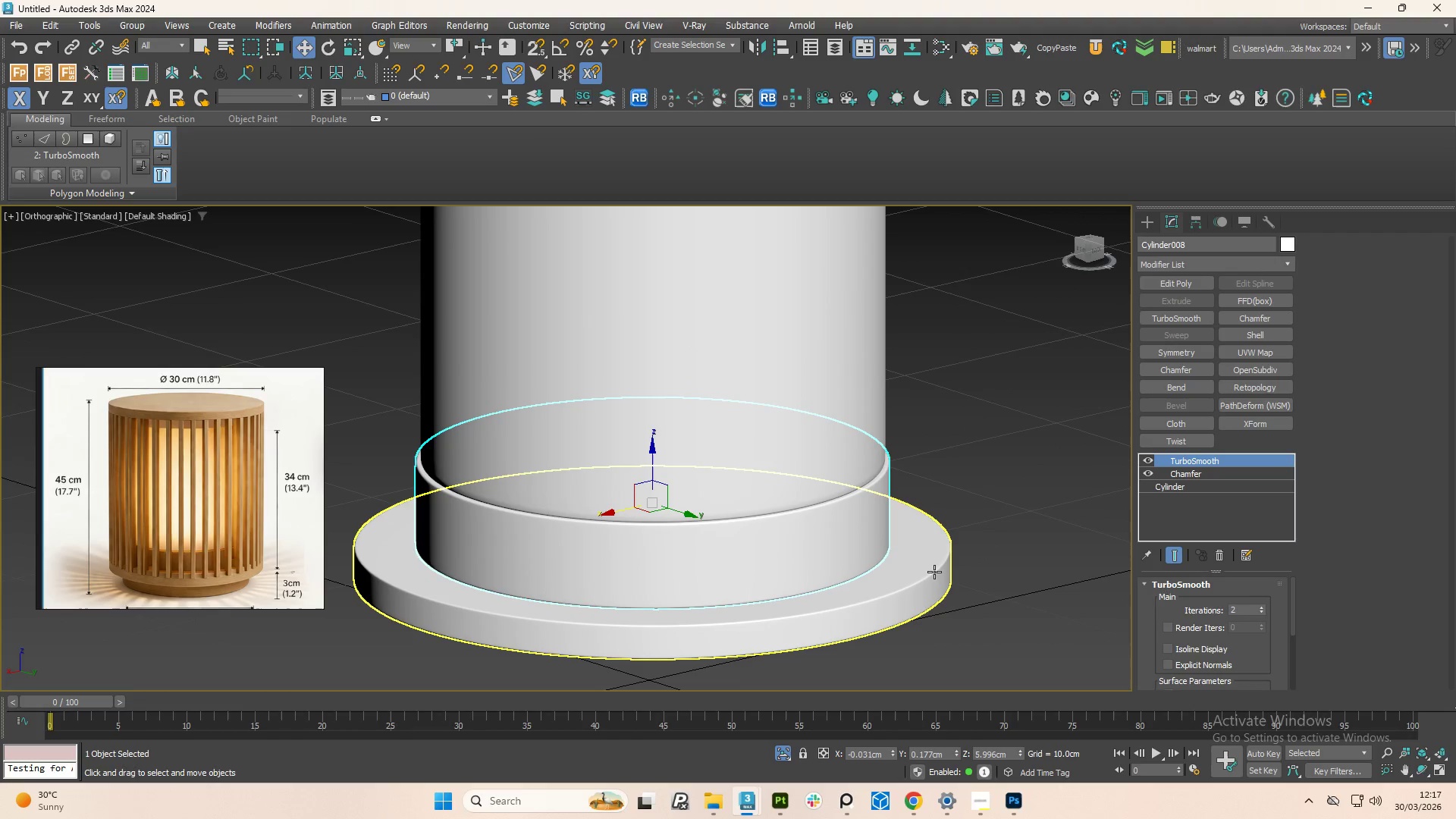 
left_click([778, 753])
 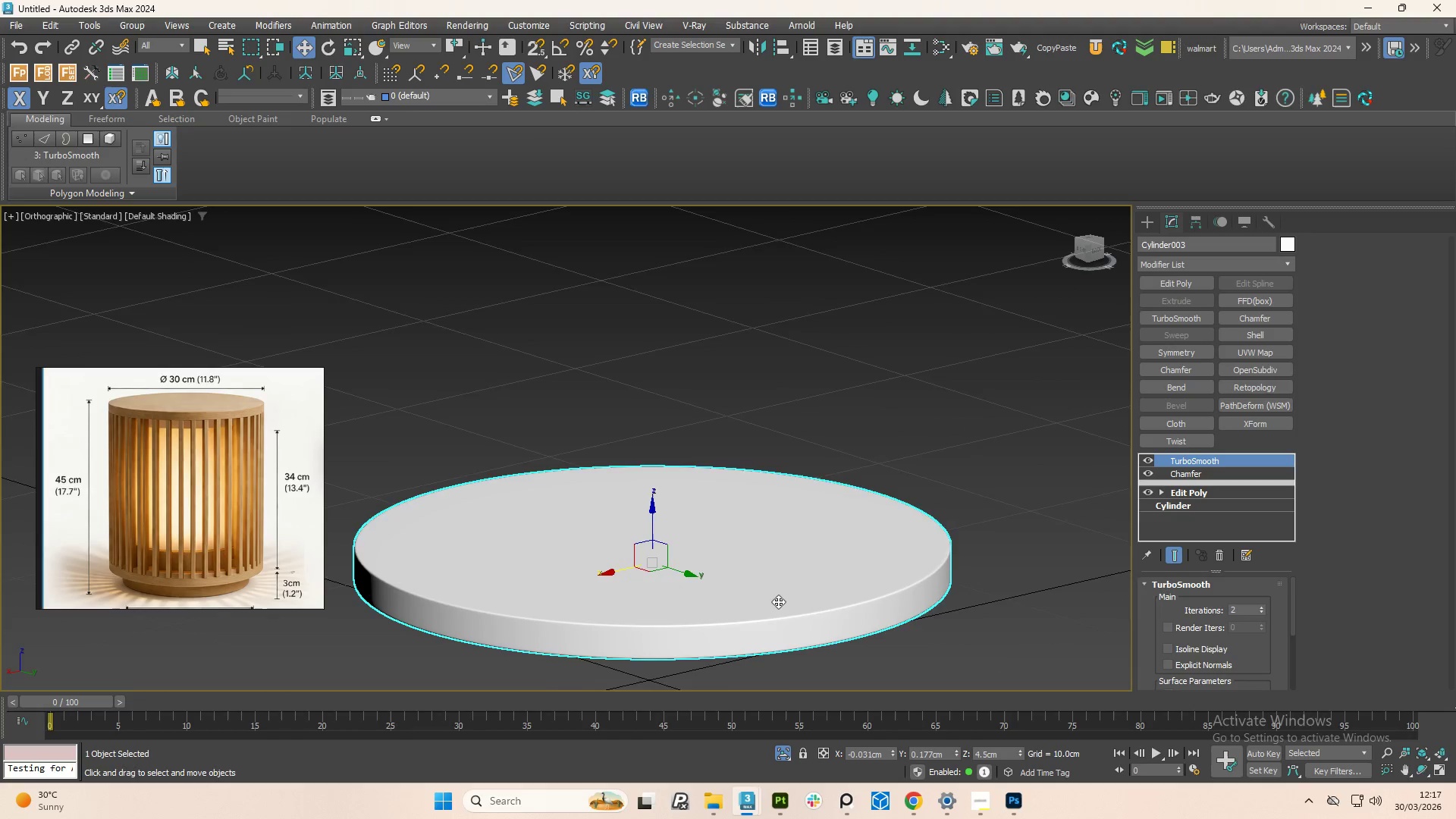 
scroll: coordinate [778, 601], scroll_direction: down, amount: 1.0
 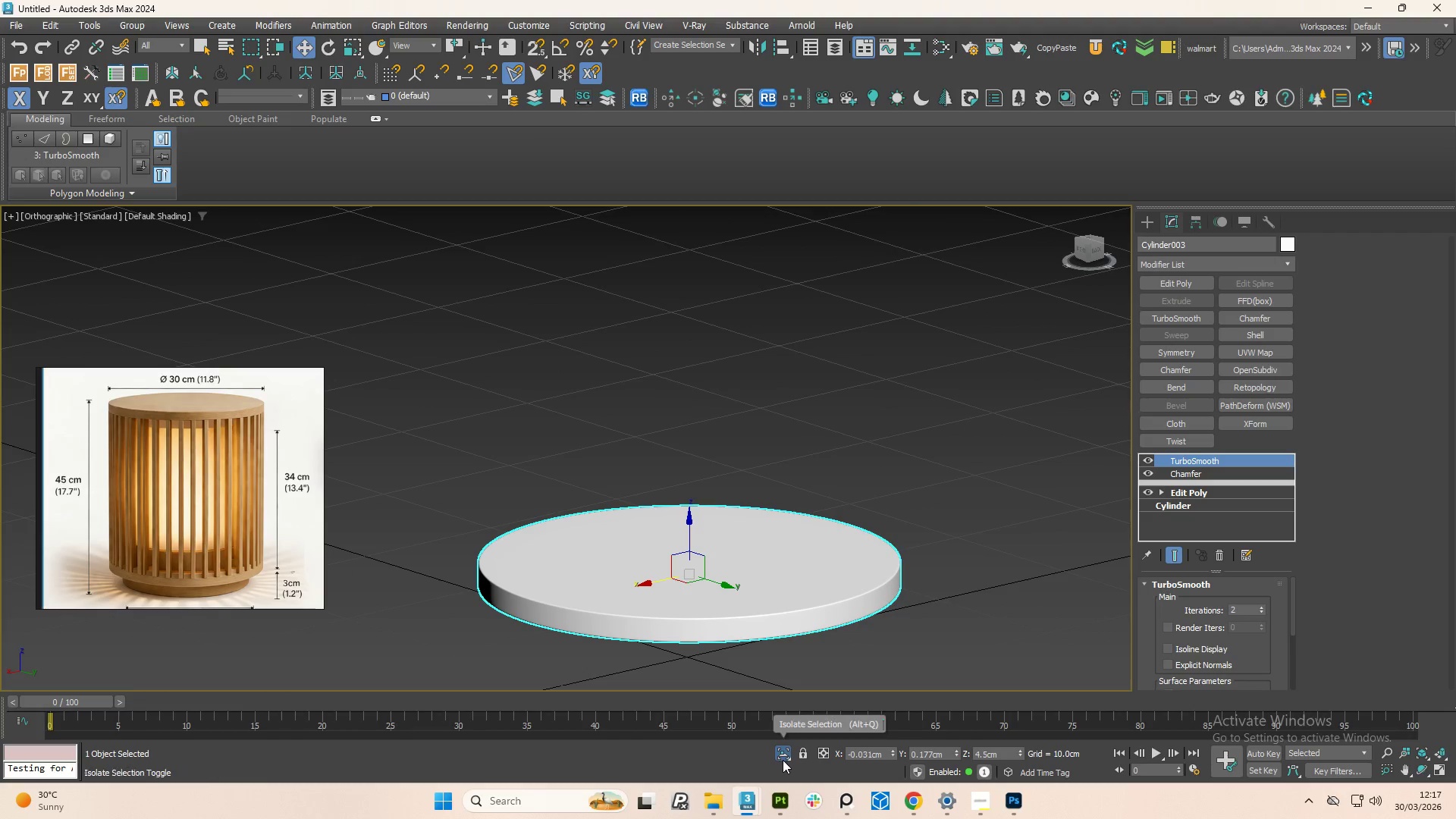 
left_click([783, 754])
 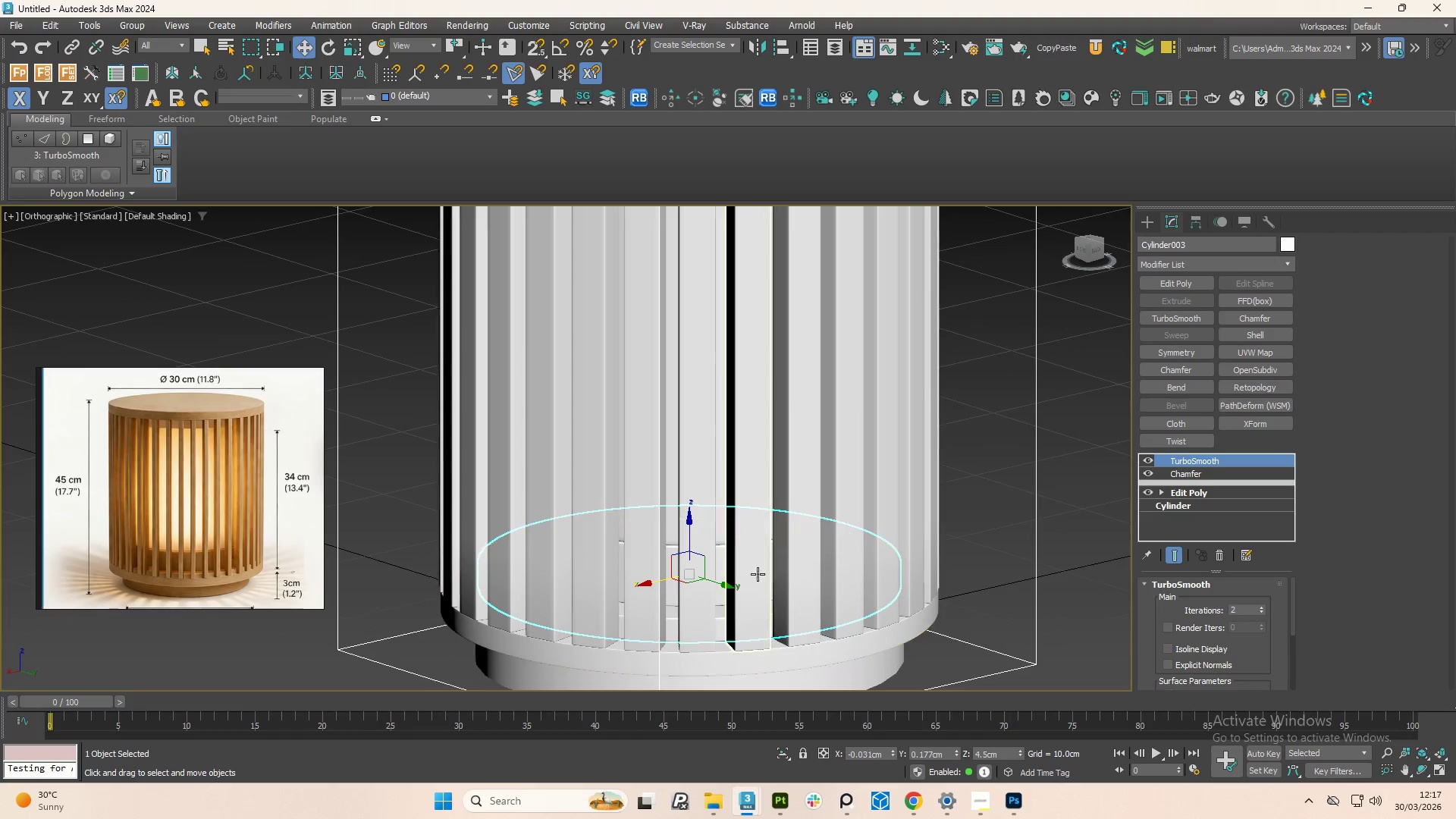 
hold_key(key=AltLeft, duration=1.5)
 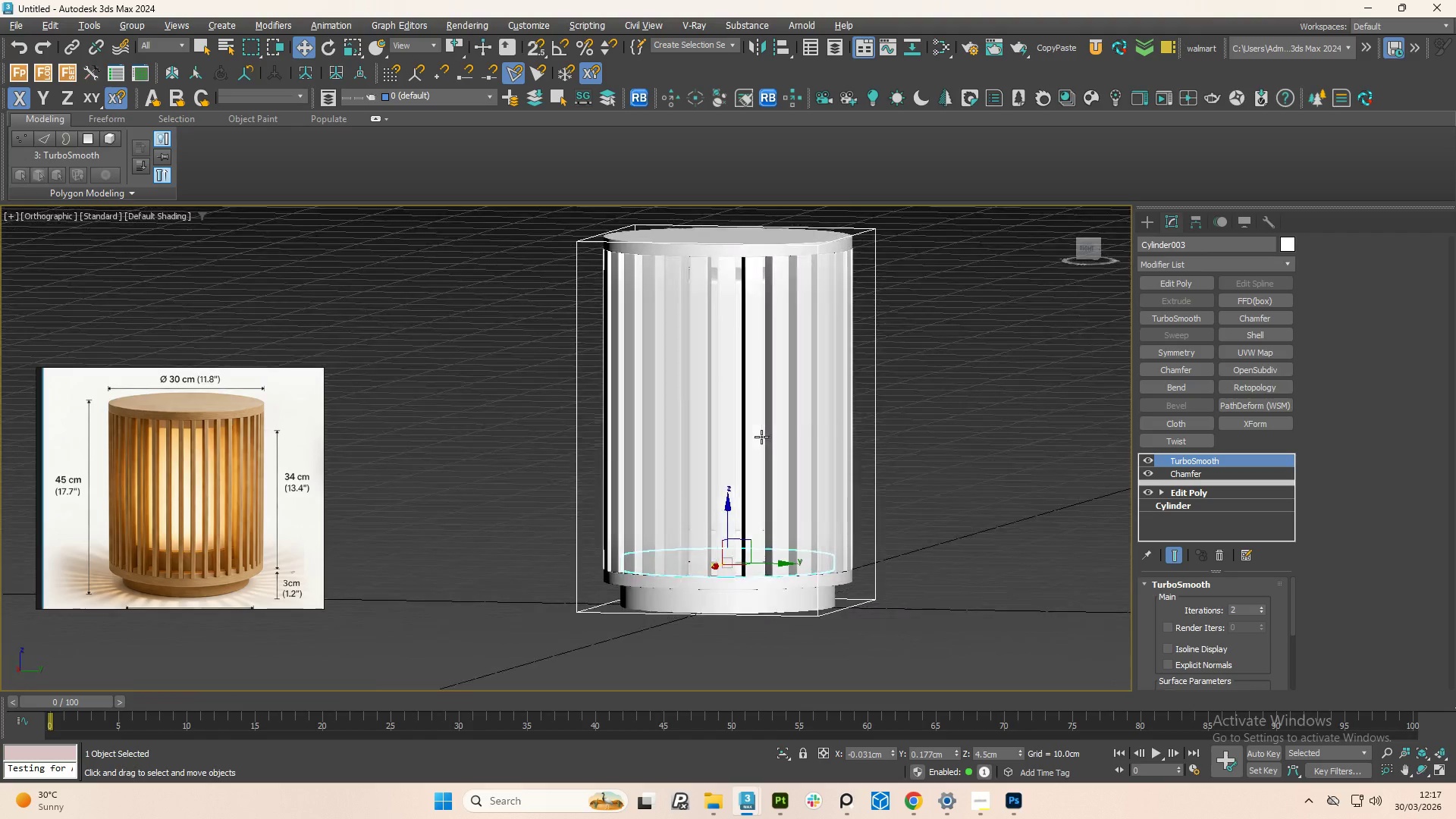 
scroll: coordinate [768, 551], scroll_direction: down, amount: 2.0
 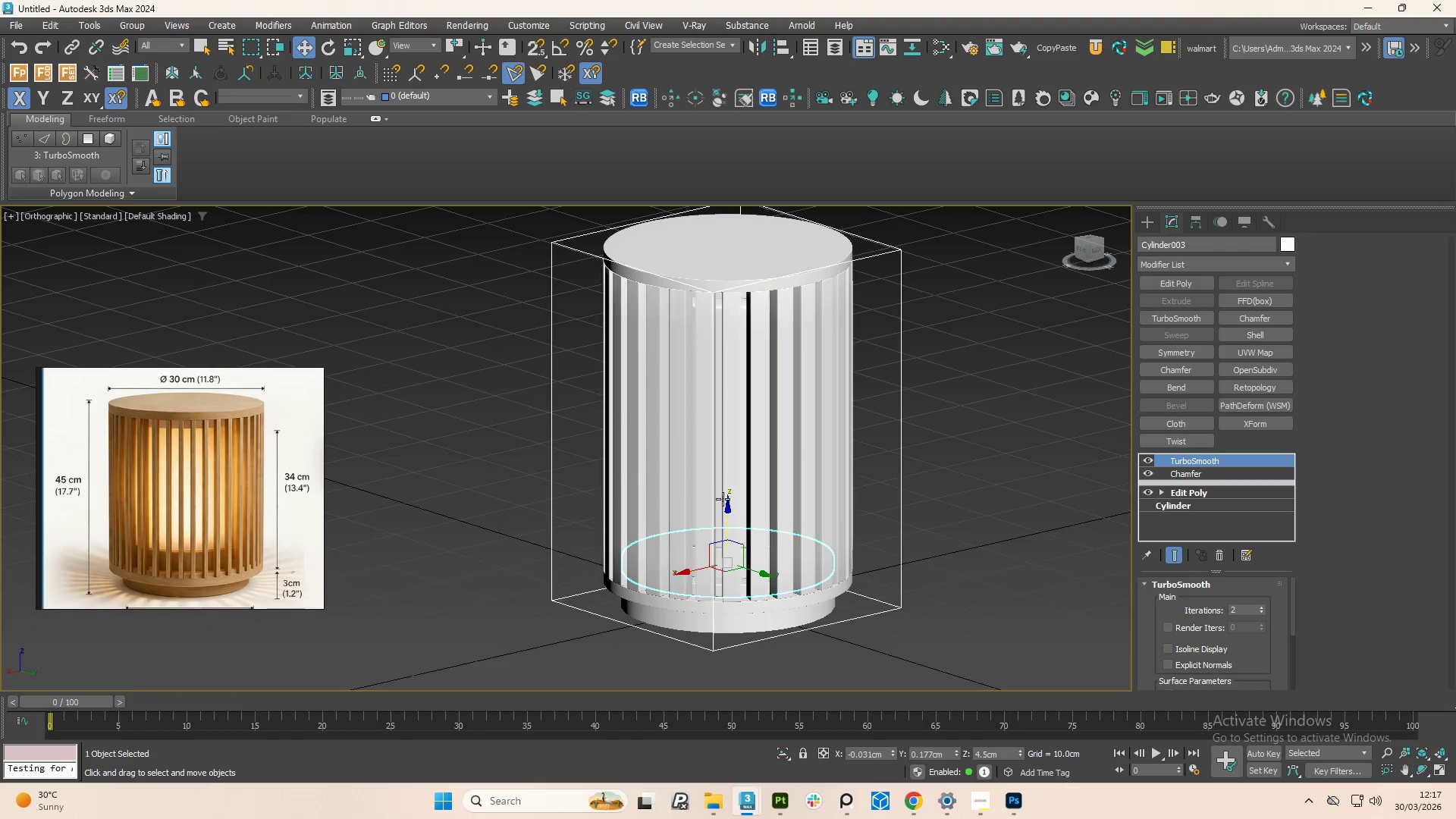 
hold_key(key=AltLeft, duration=1.25)
 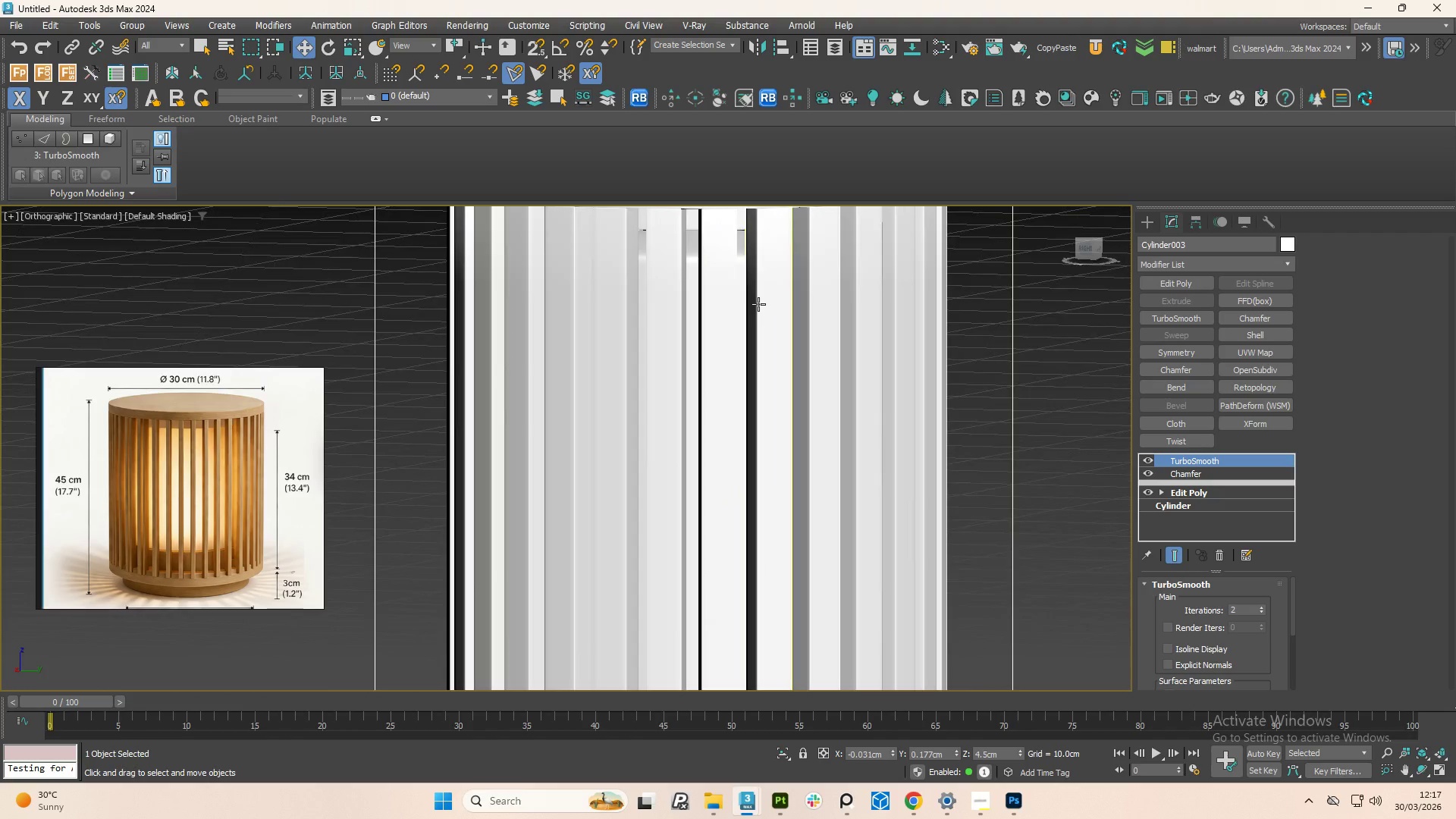 
hold_key(key=AltLeft, duration=1.22)
scroll: coordinate [758, 306], scroll_direction: up, amount: 2.0
 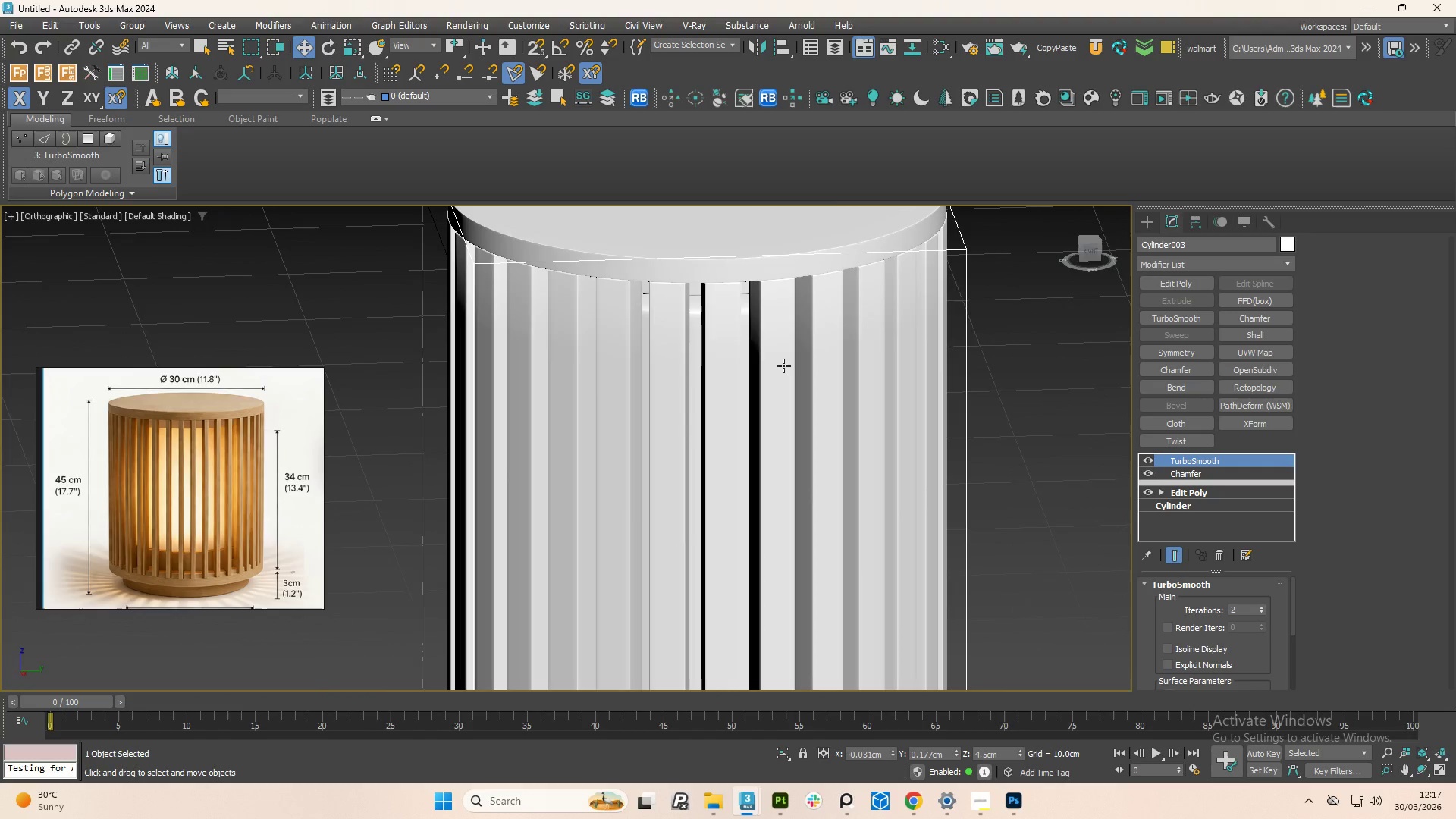 
hold_key(key=AltLeft, duration=0.89)
 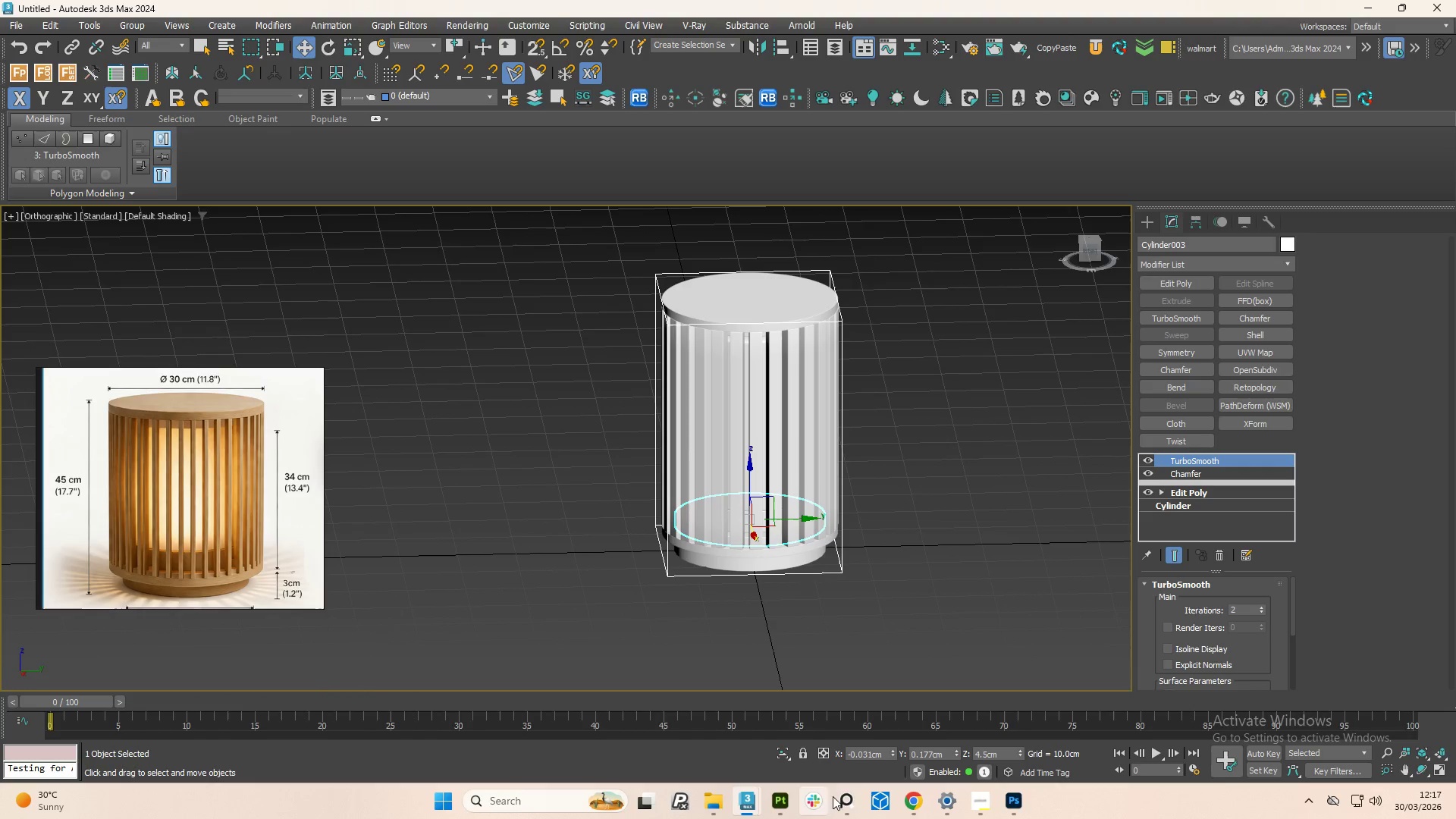 
scroll: coordinate [233, 513], scroll_direction: down, amount: 9.0
 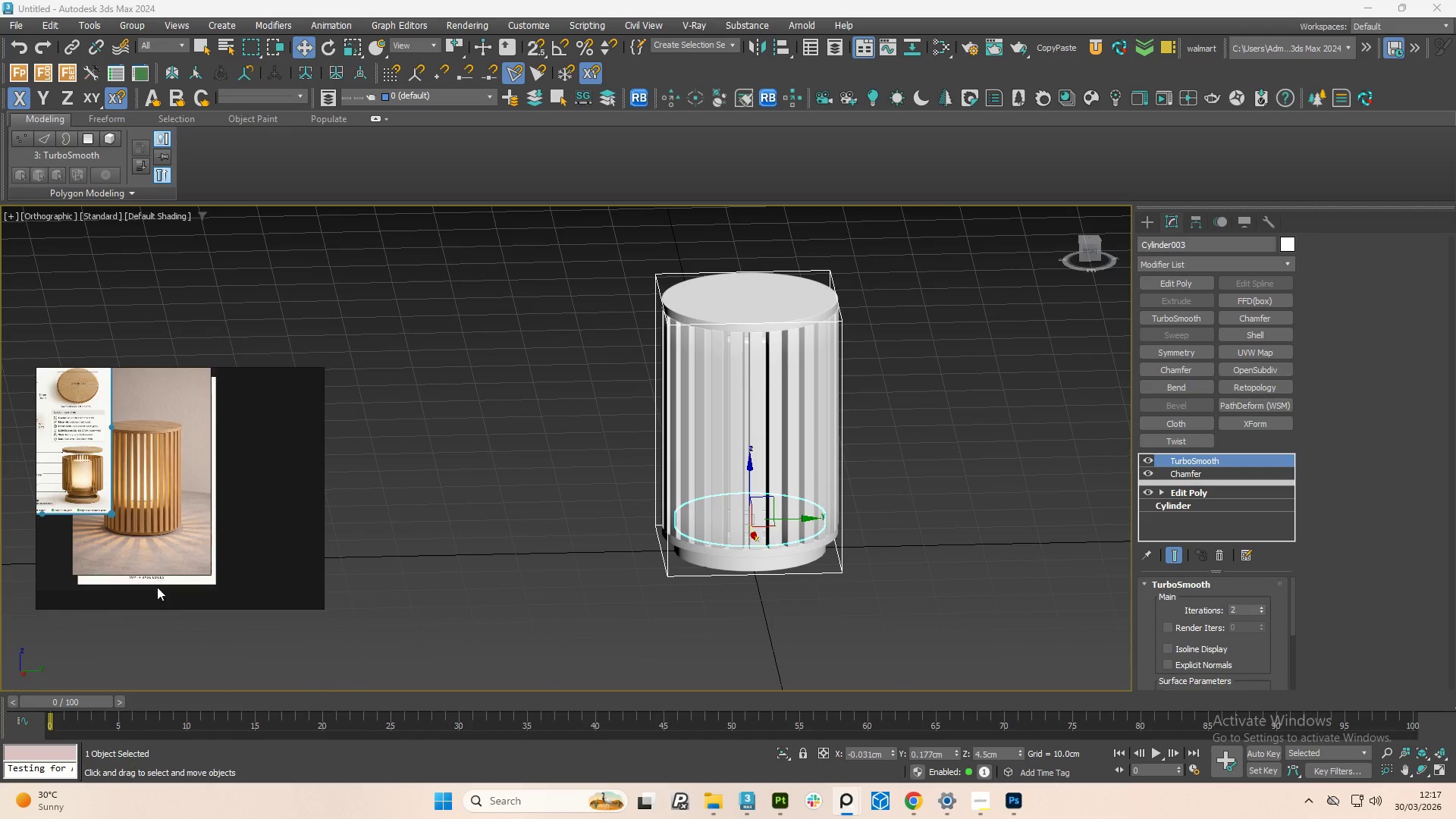 
left_click([159, 583])
 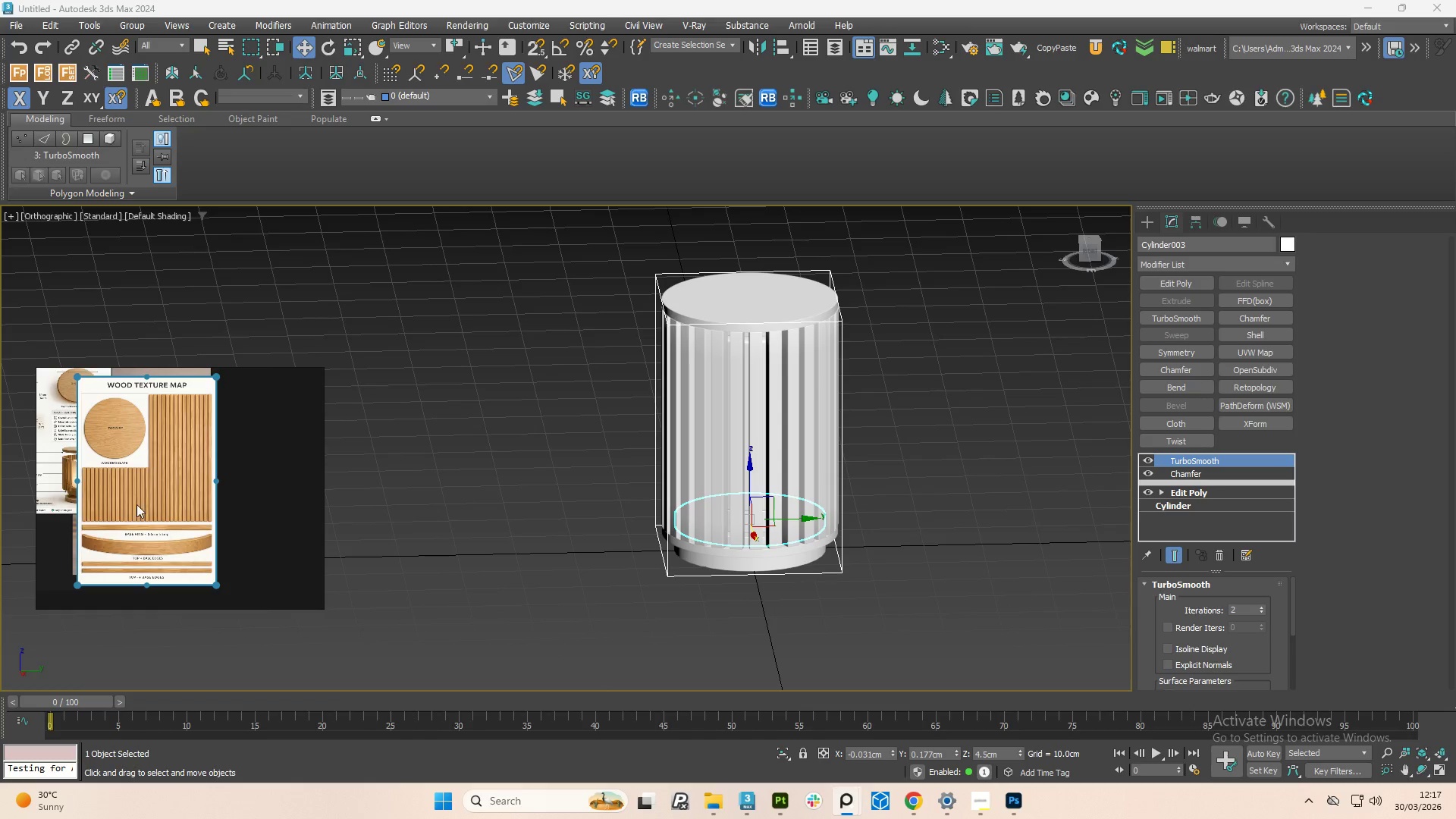 
scroll: coordinate [184, 560], scroll_direction: up, amount: 5.0
 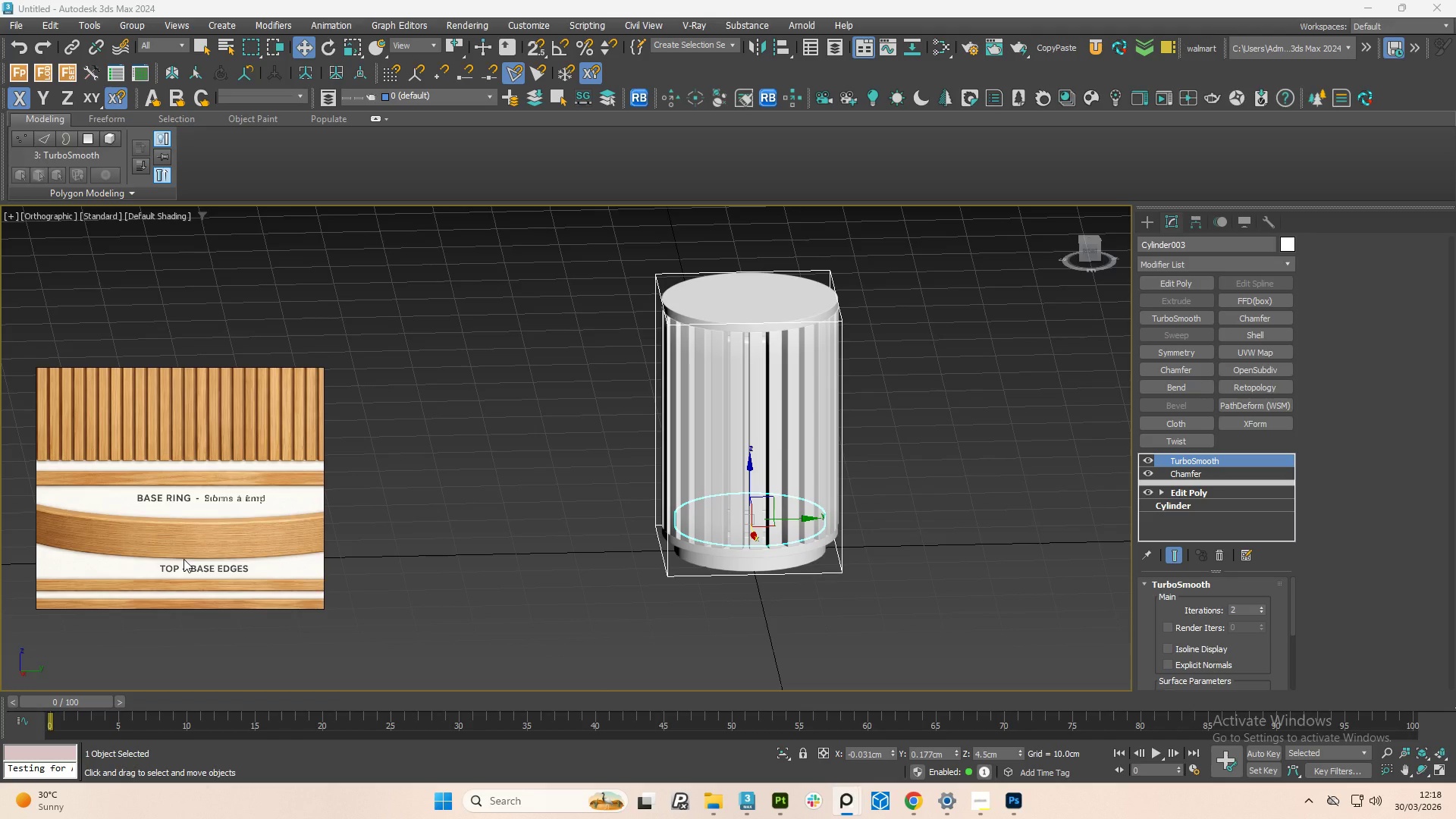 
wait(6.4)
 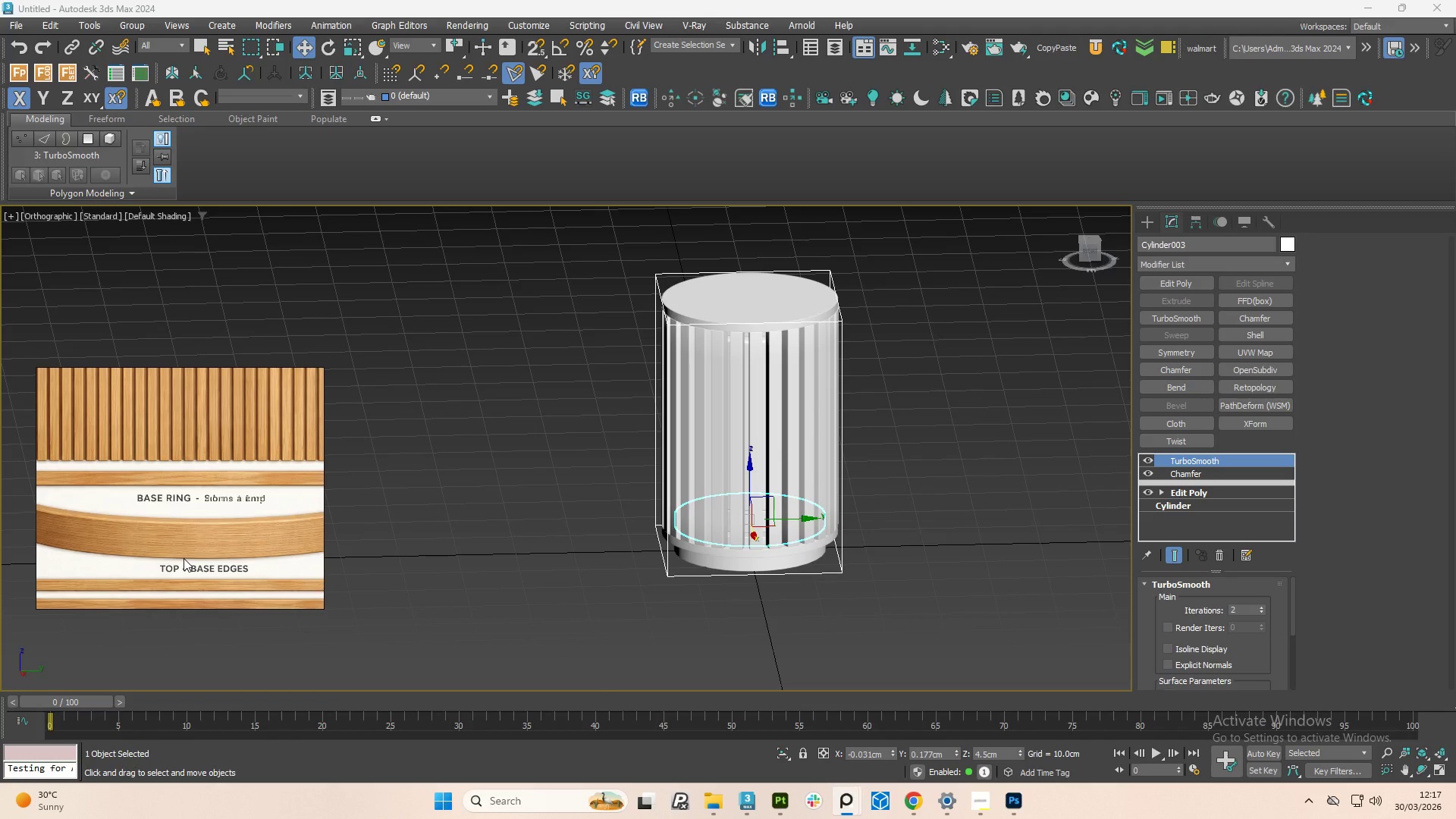 
scroll: coordinate [219, 544], scroll_direction: down, amount: 3.0
 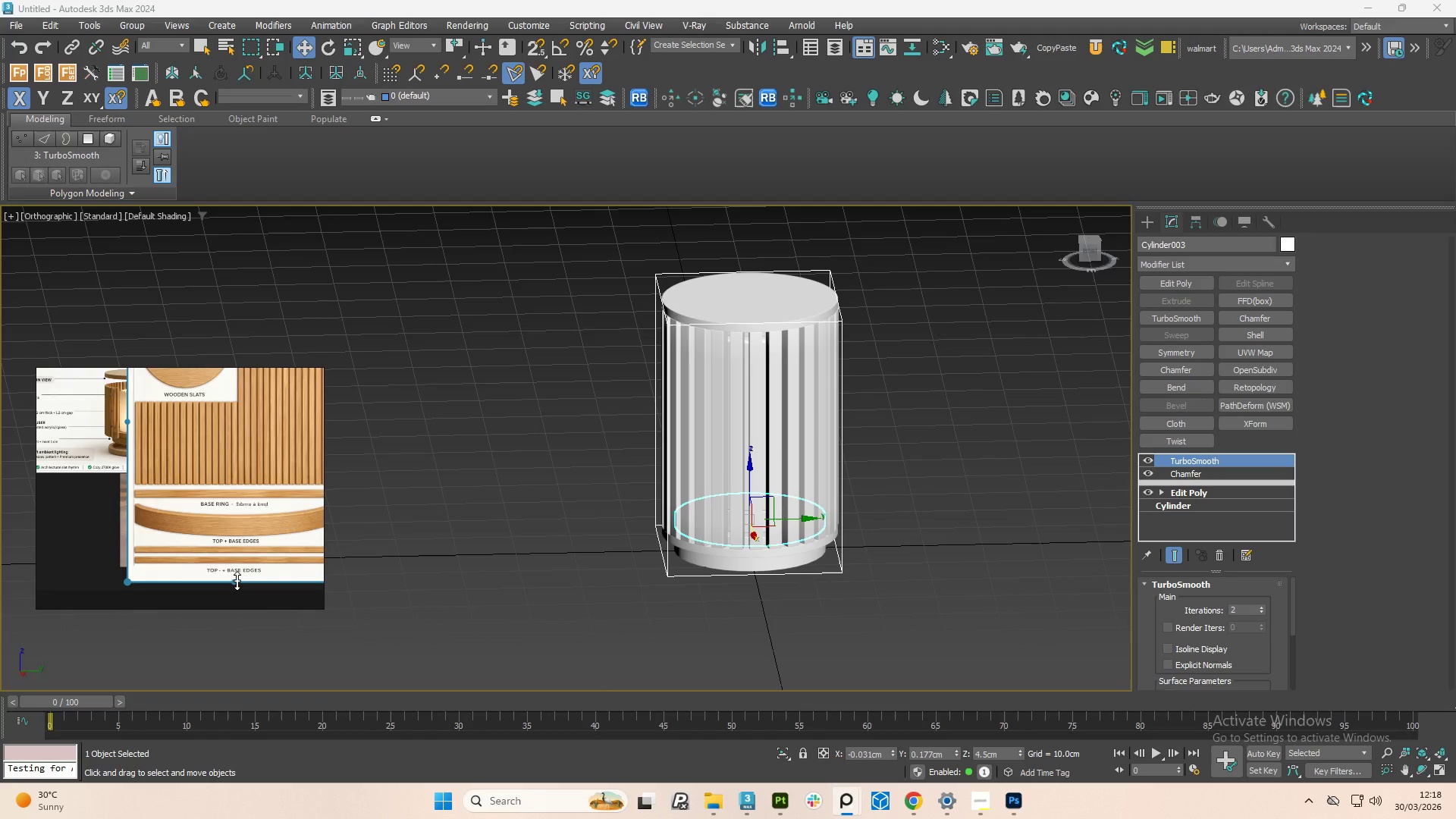 
scroll: coordinate [237, 582], scroll_direction: up, amount: 3.0
 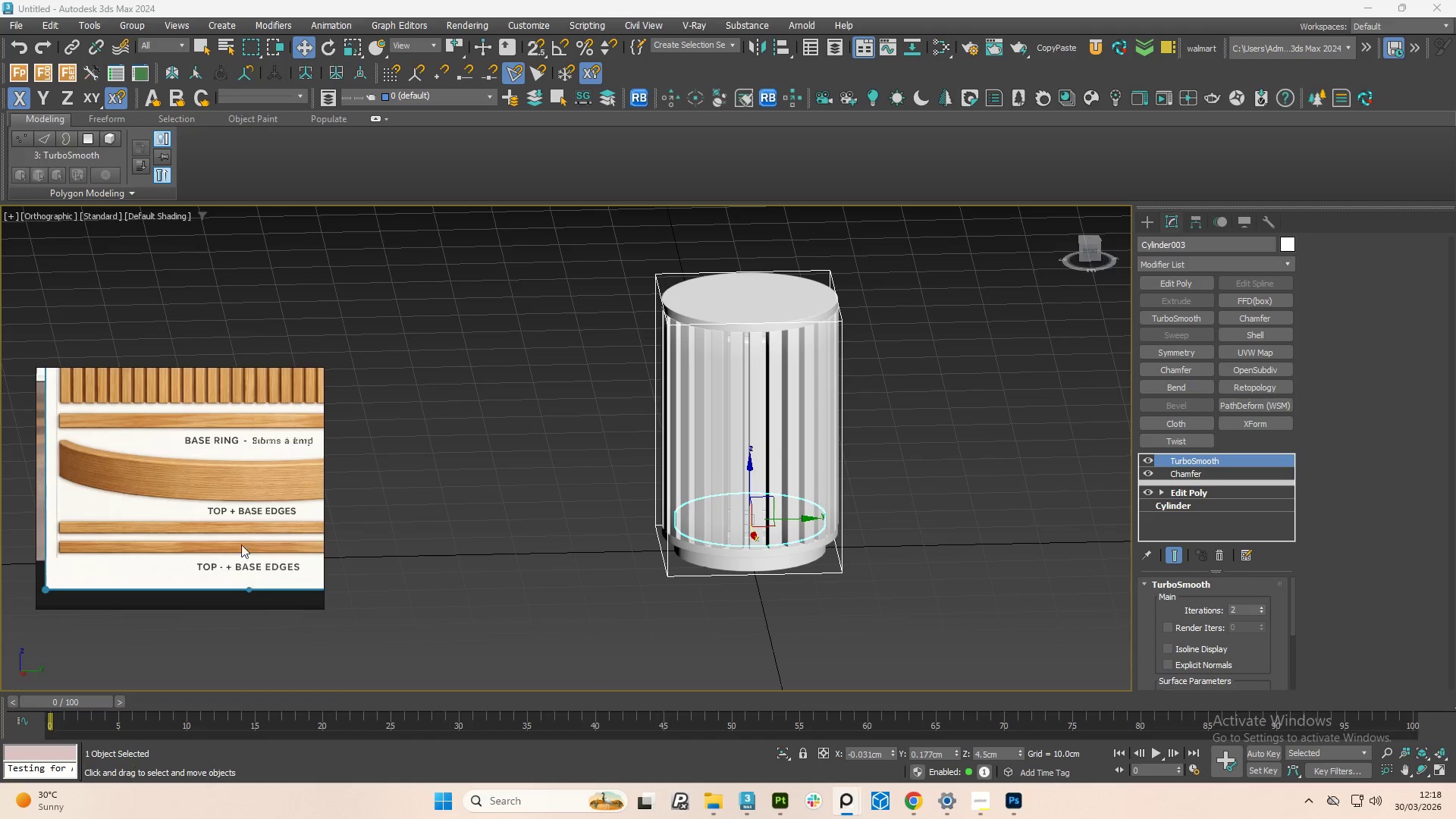 
scroll: coordinate [205, 570], scroll_direction: down, amount: 3.0
 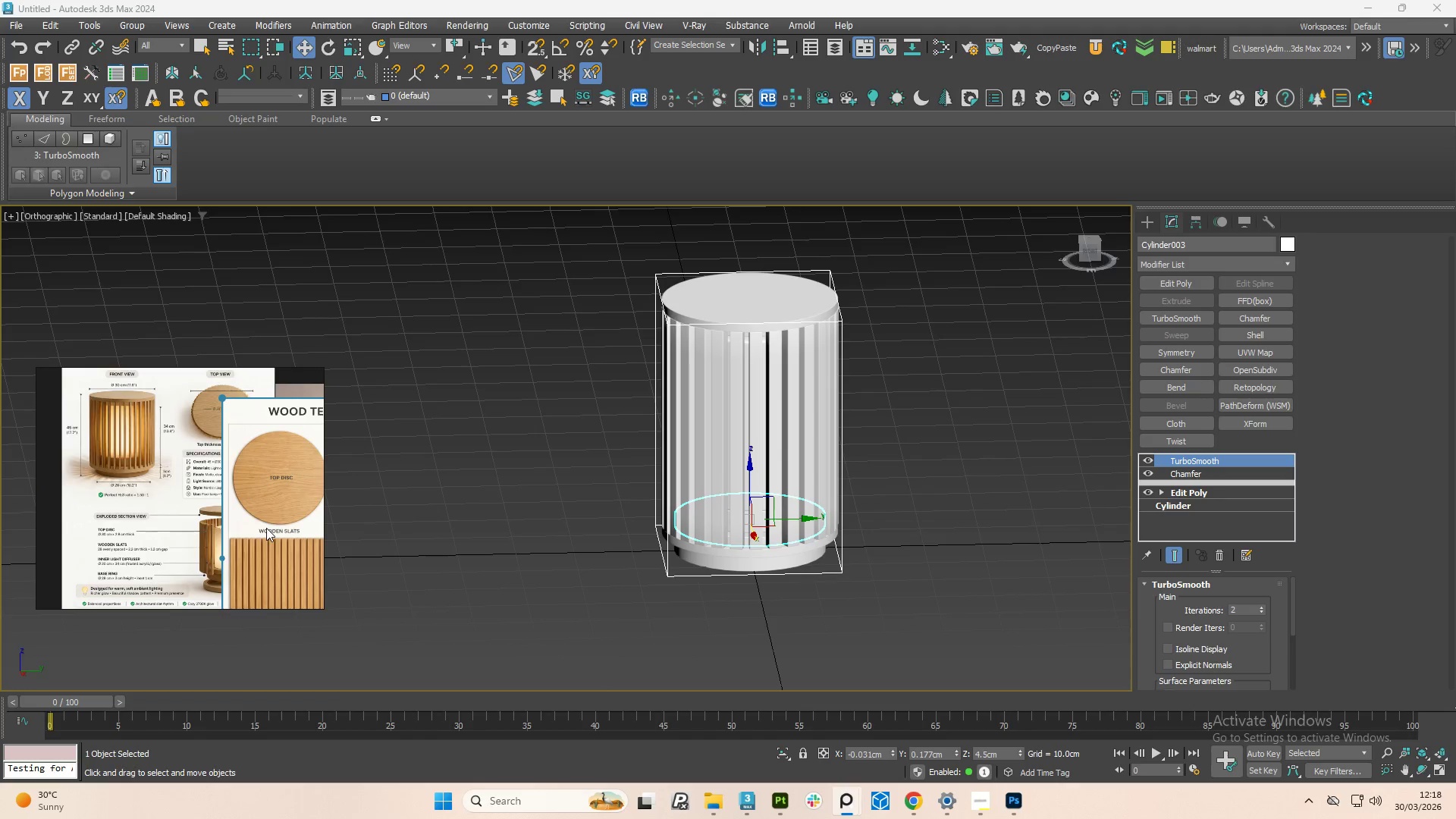 
scroll: coordinate [211, 542], scroll_direction: up, amount: 2.0
 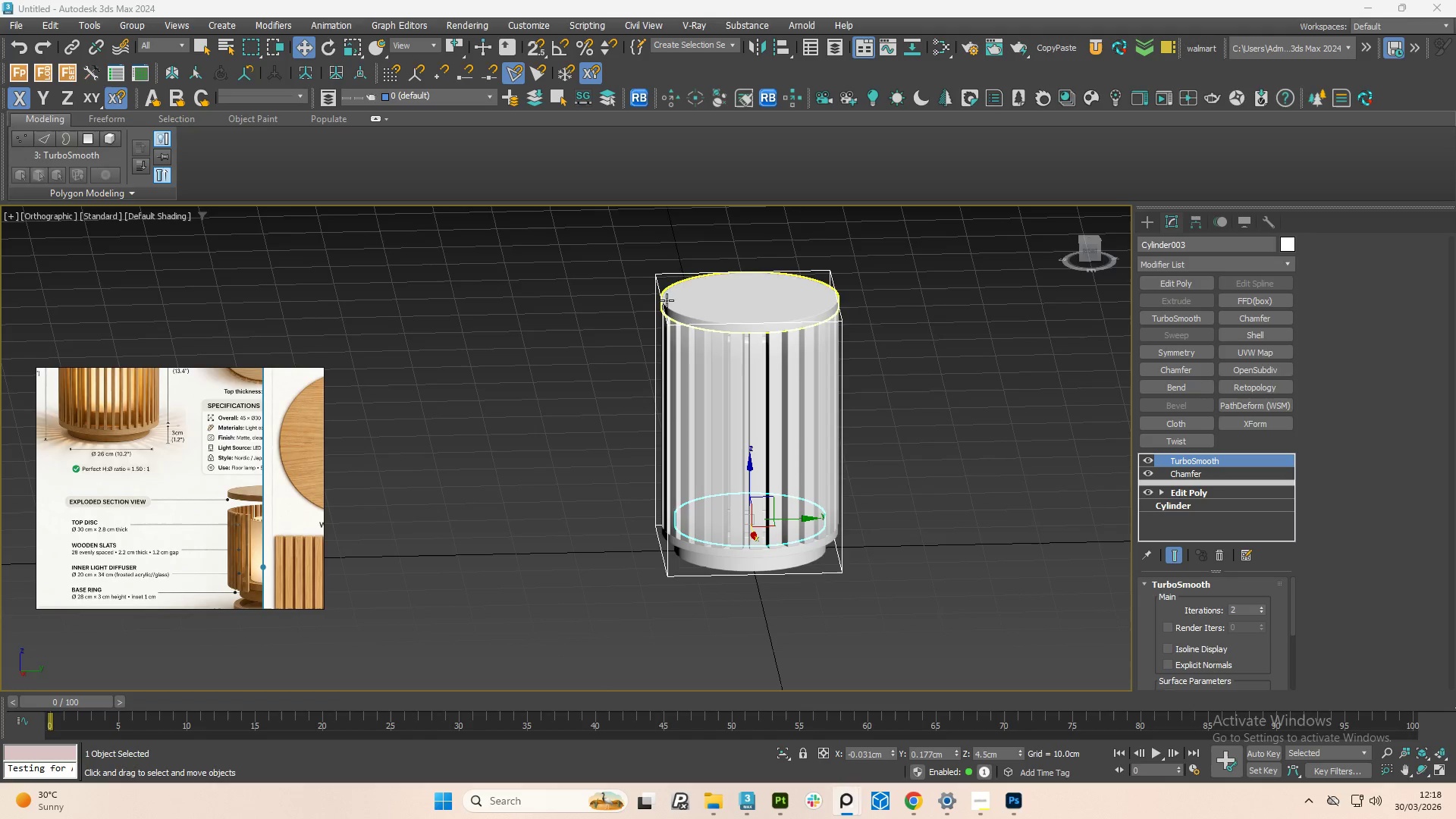 
left_click([657, 271])